 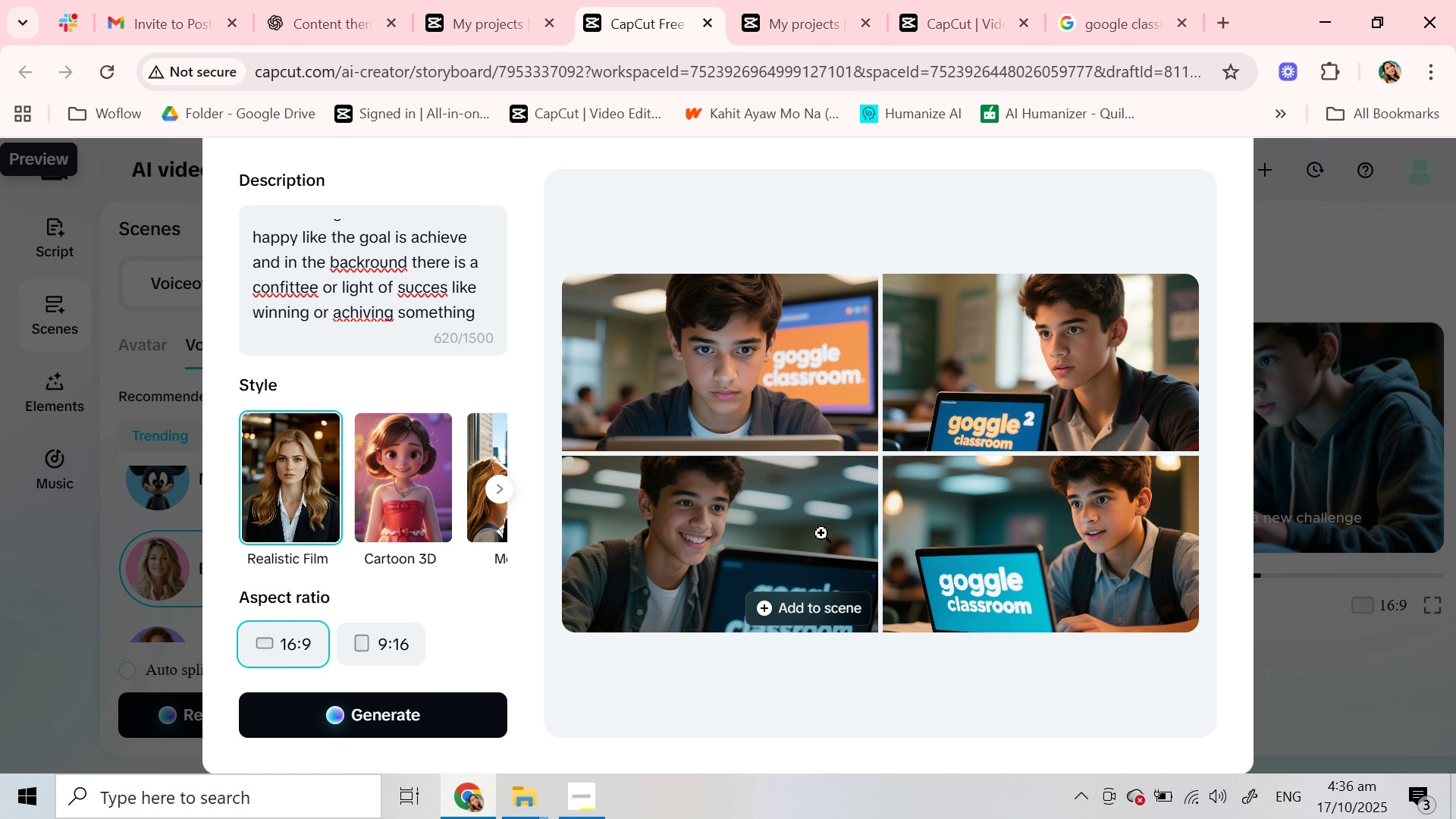 
left_click([821, 536])
 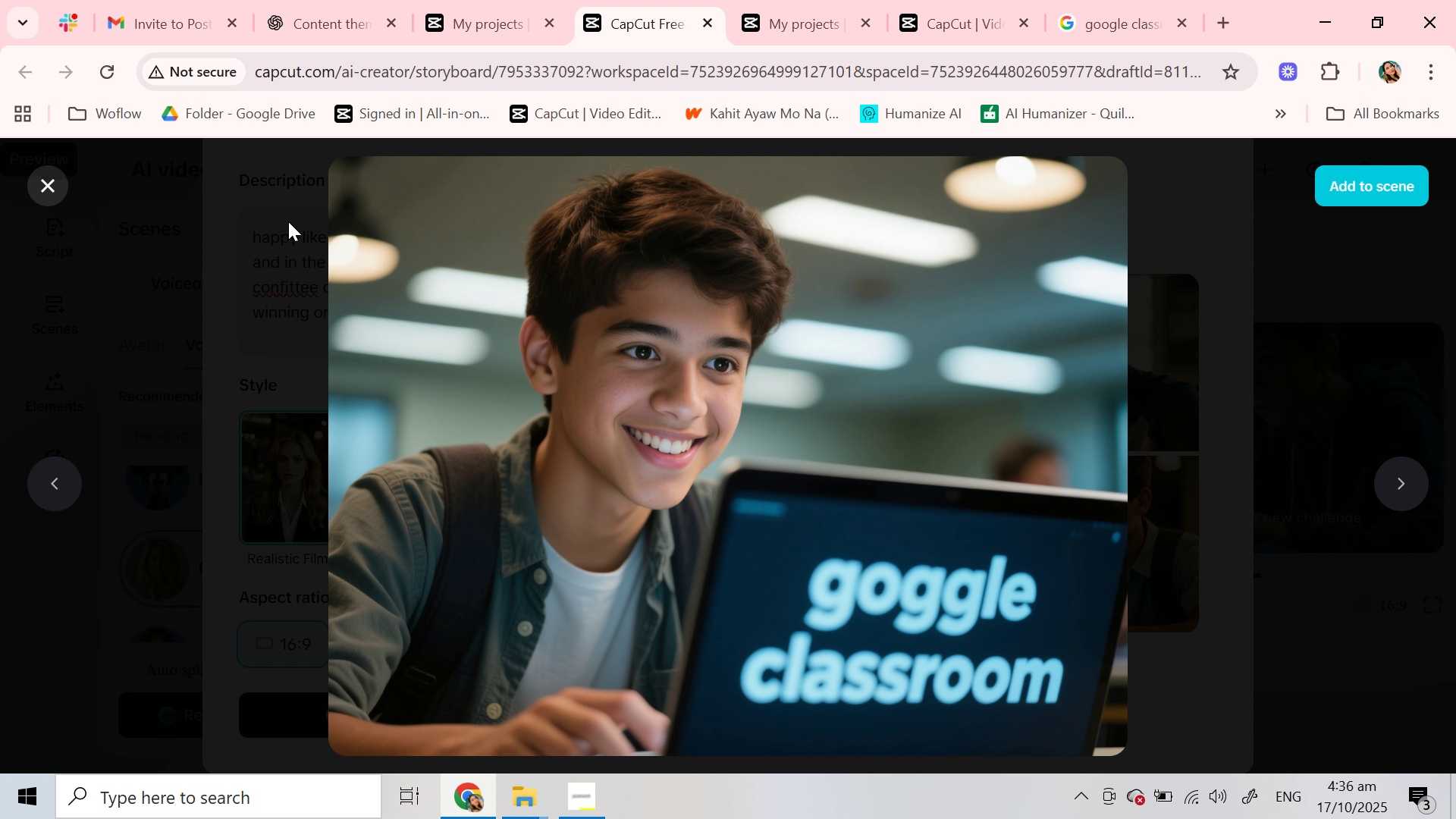 
wait(9.1)
 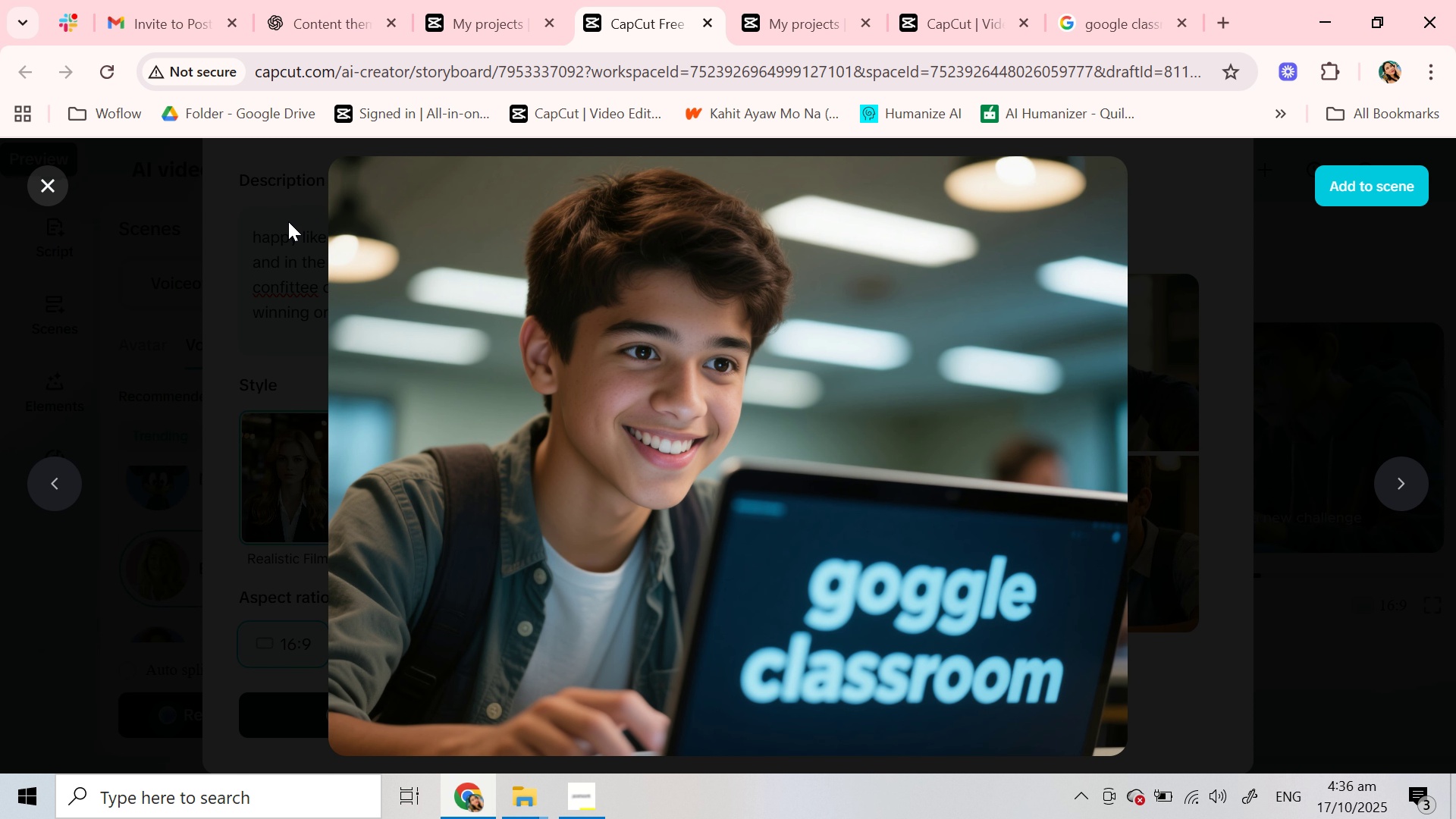 
left_click([52, 183])
 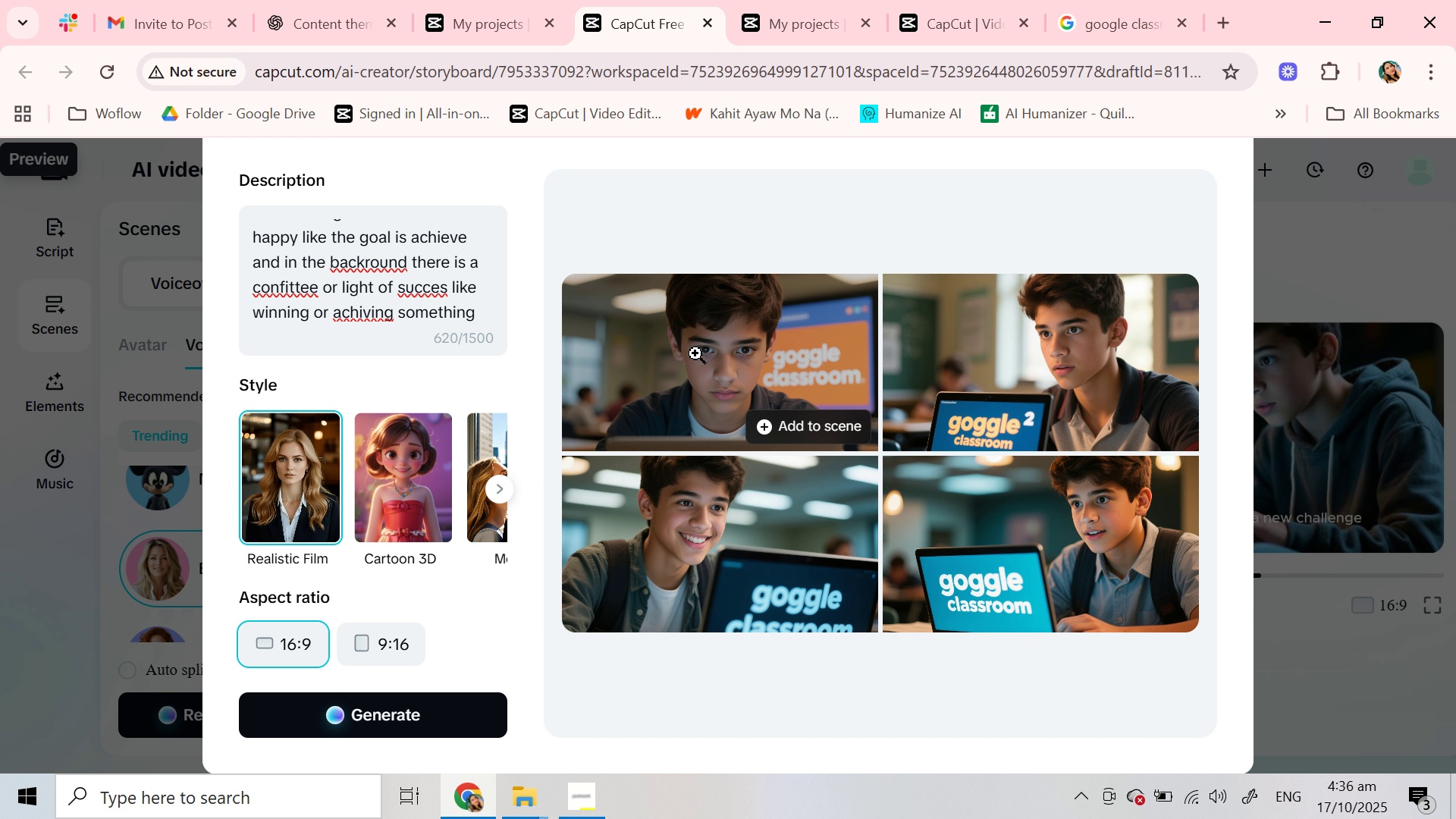 
left_click([695, 353])
 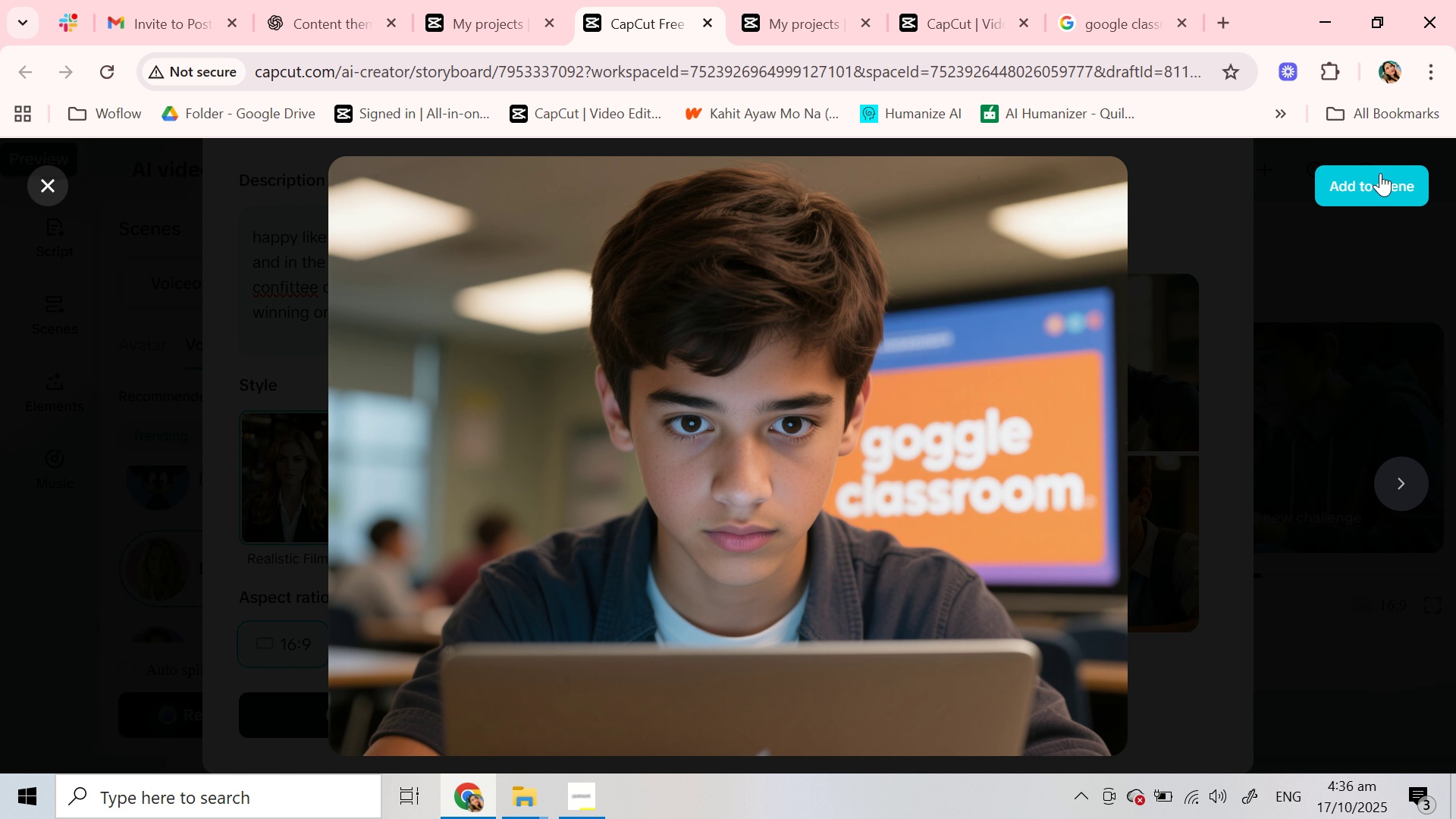 
left_click([1379, 177])
 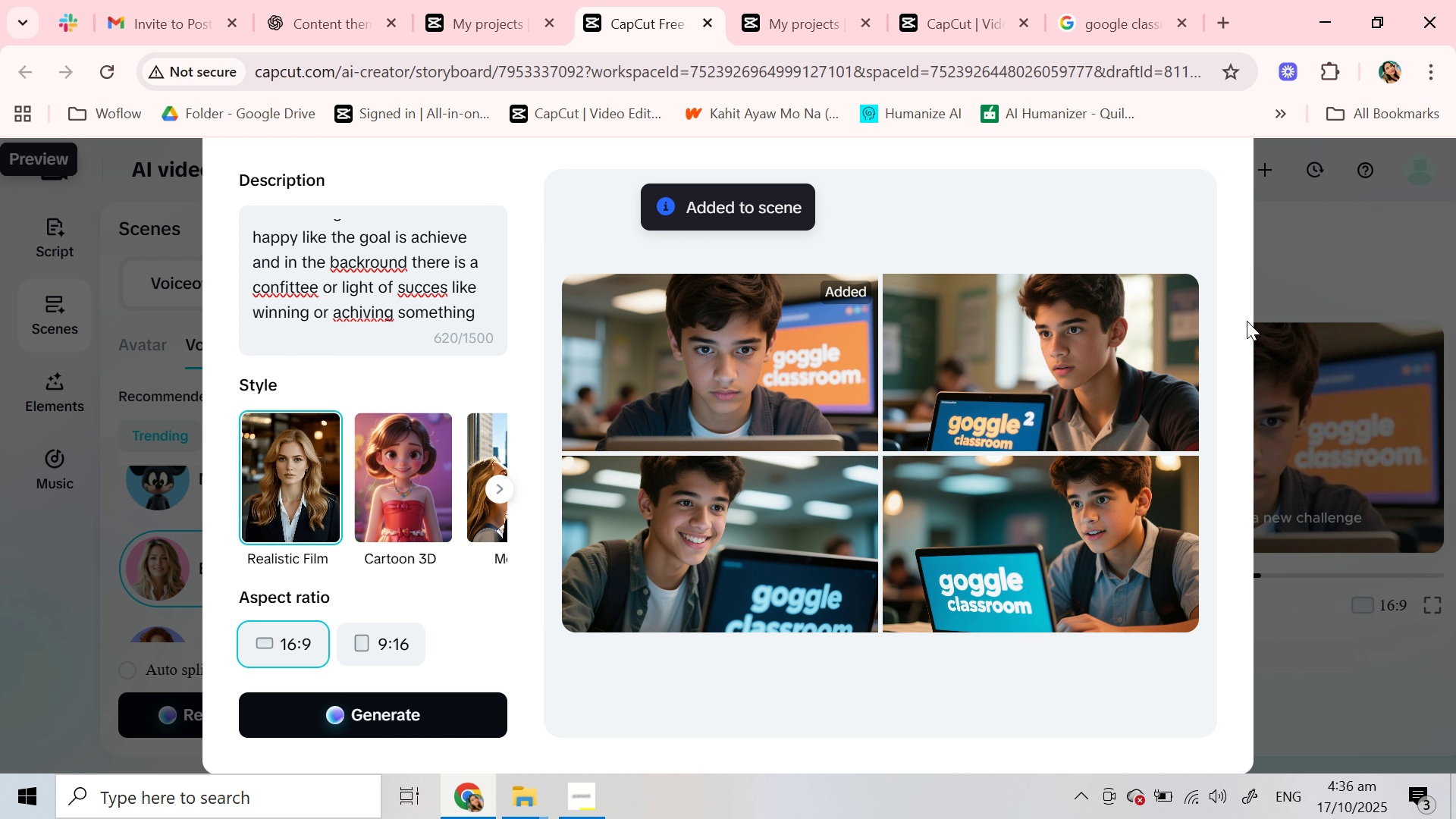 
scroll: coordinate [1218, 255], scroll_direction: up, amount: 4.0
 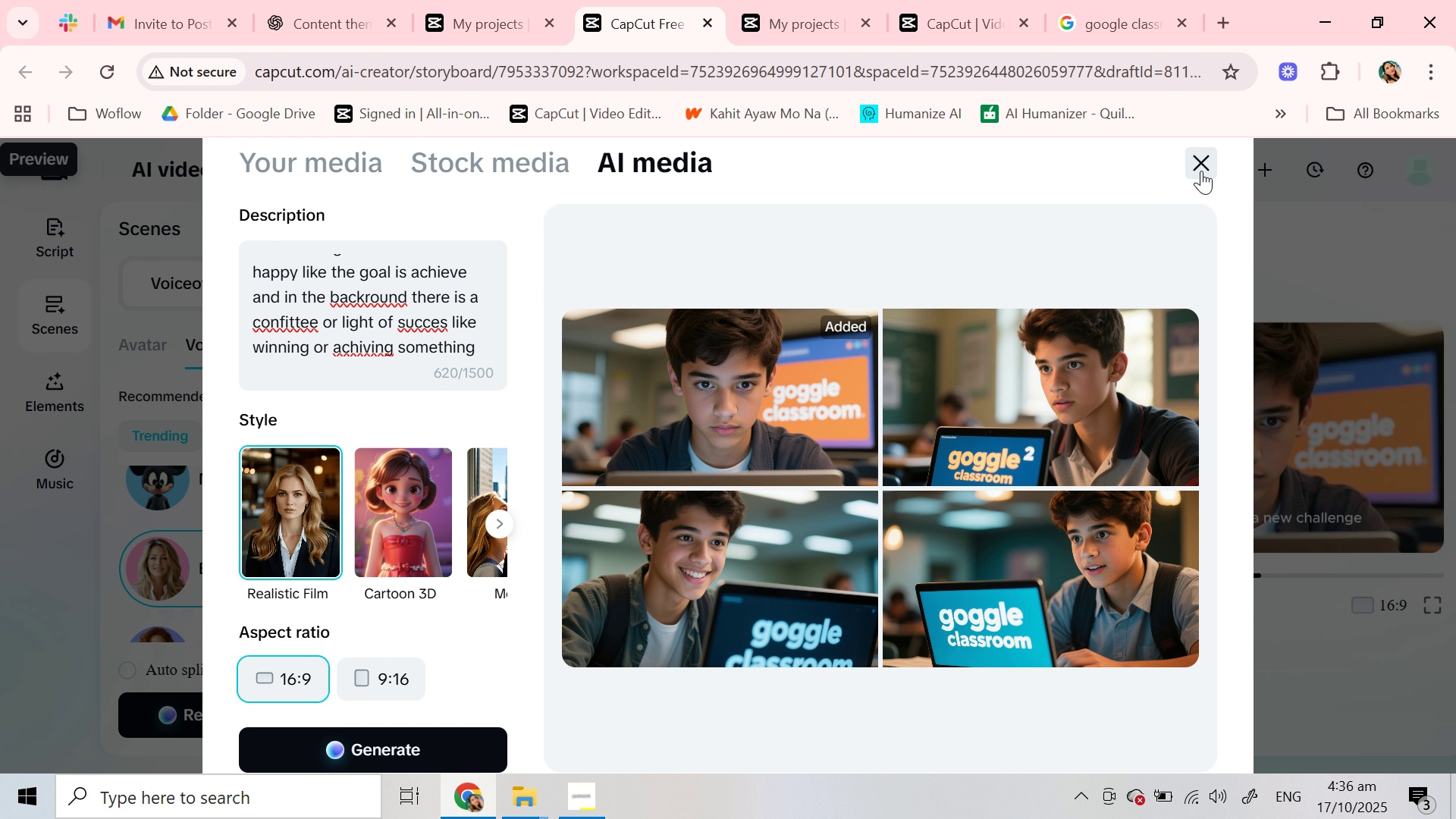 
left_click([1201, 171])
 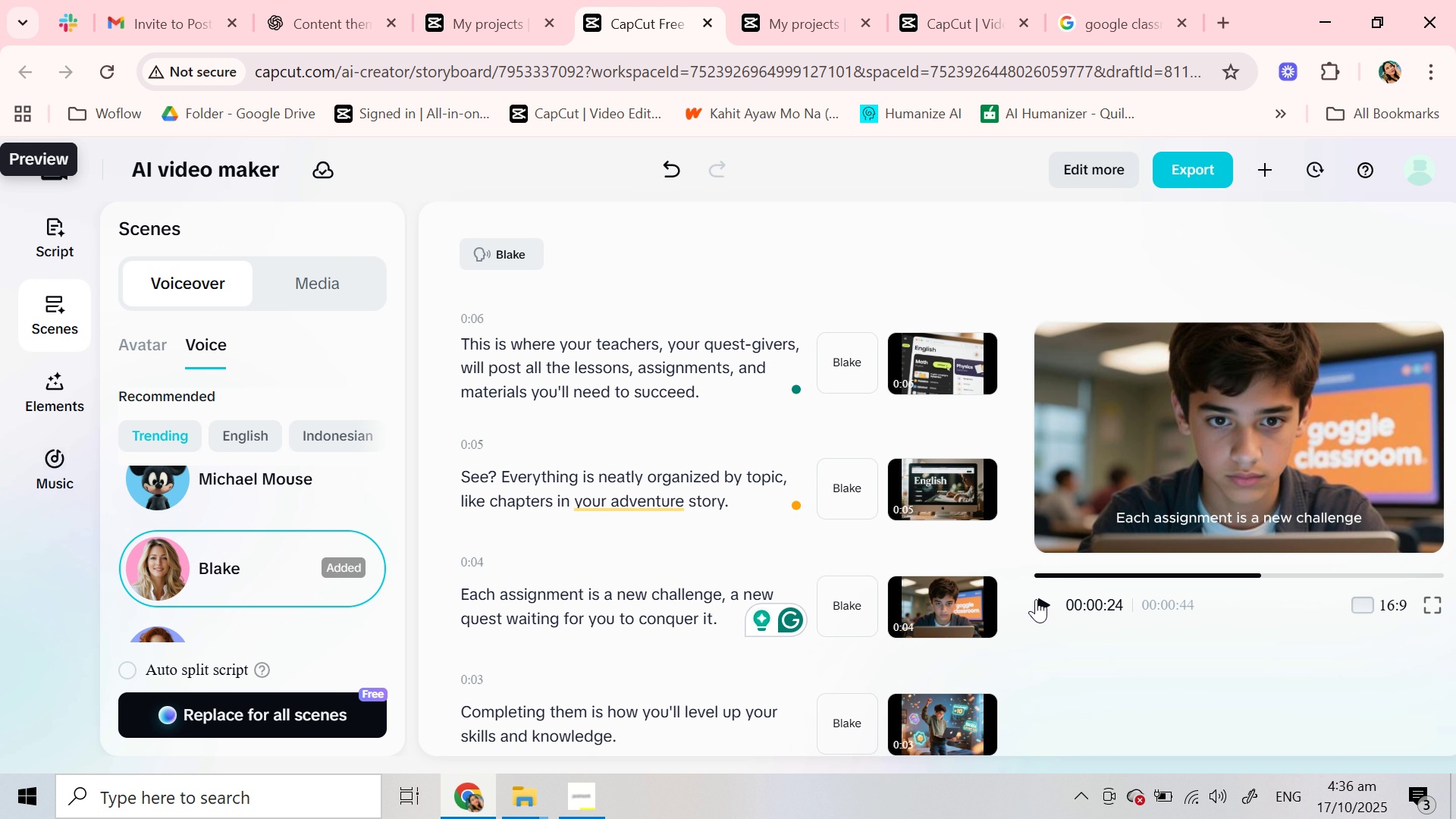 
left_click([1034, 601])
 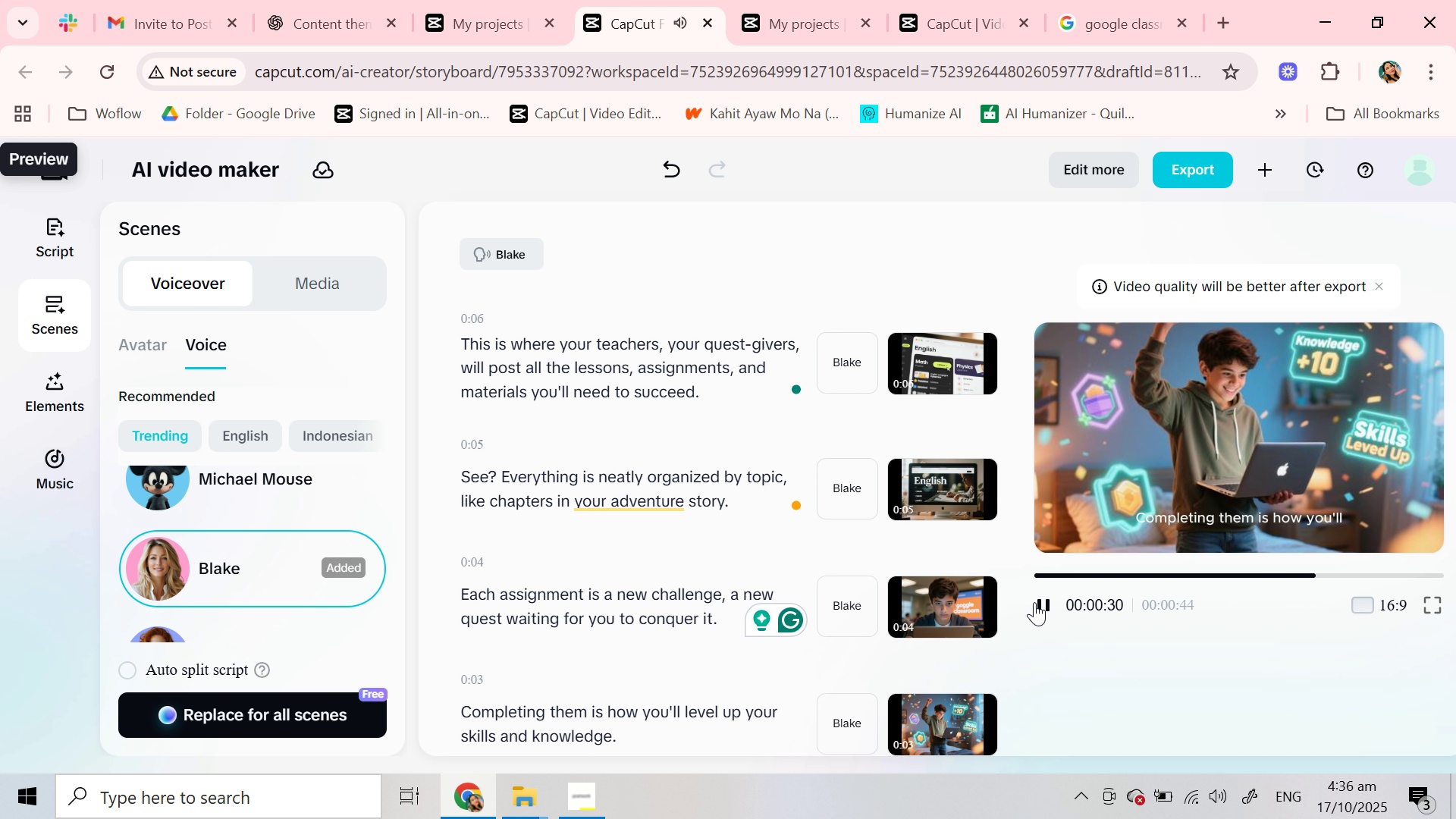 
wait(7.74)
 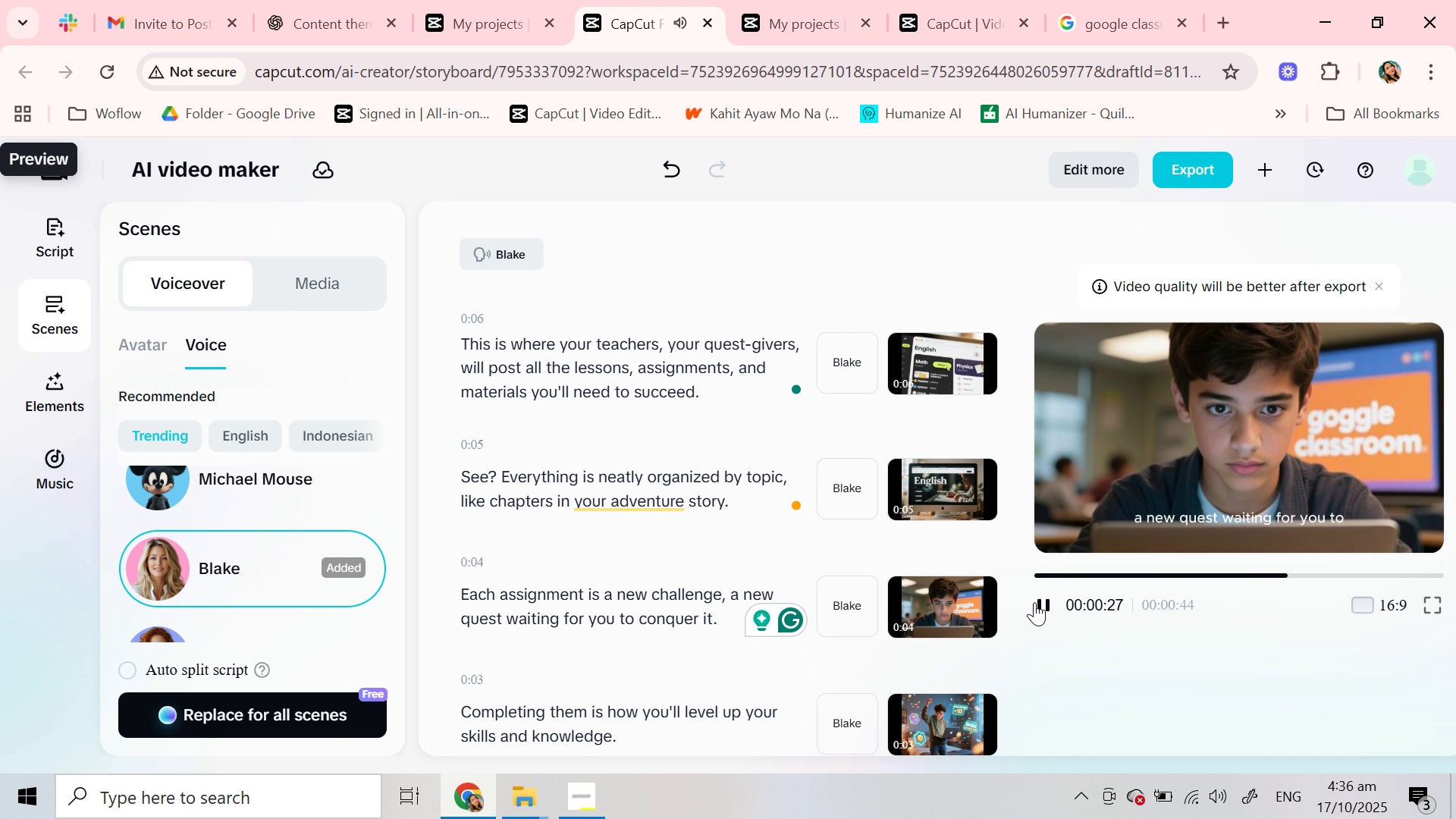 
left_click([1034, 602])
 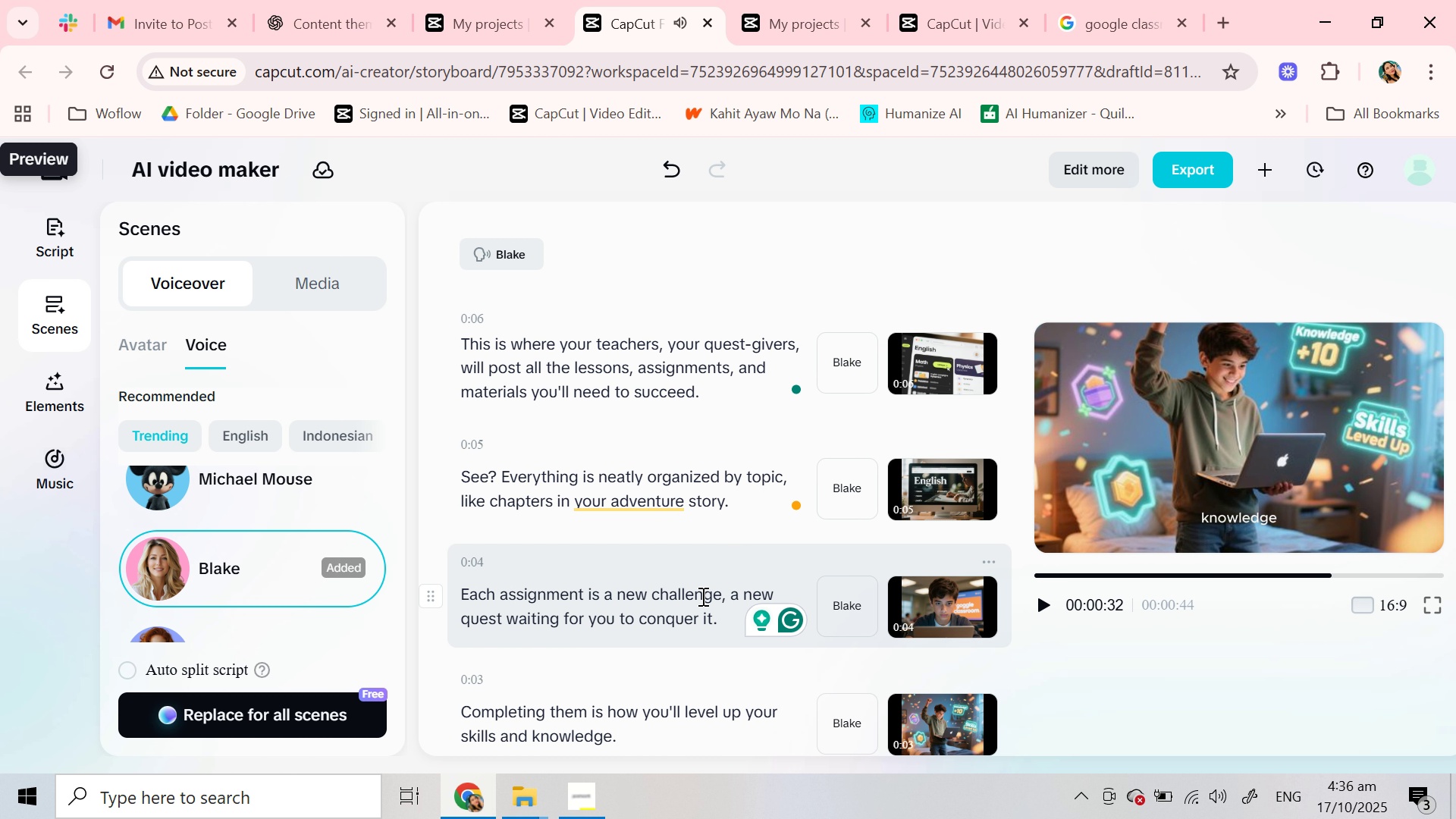 
scroll: coordinate [701, 596], scroll_direction: down, amount: 1.0
 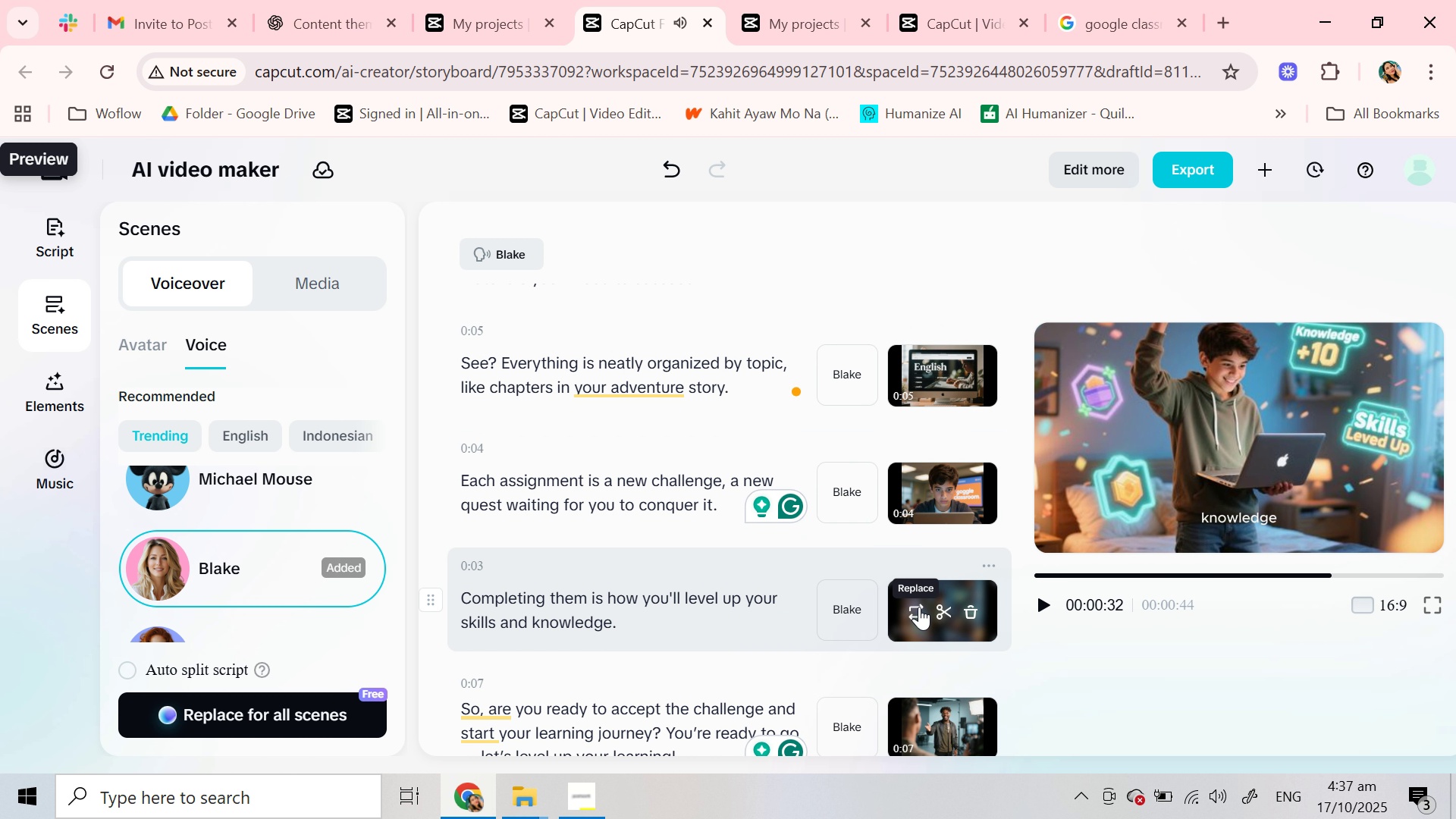 
left_click([919, 607])
 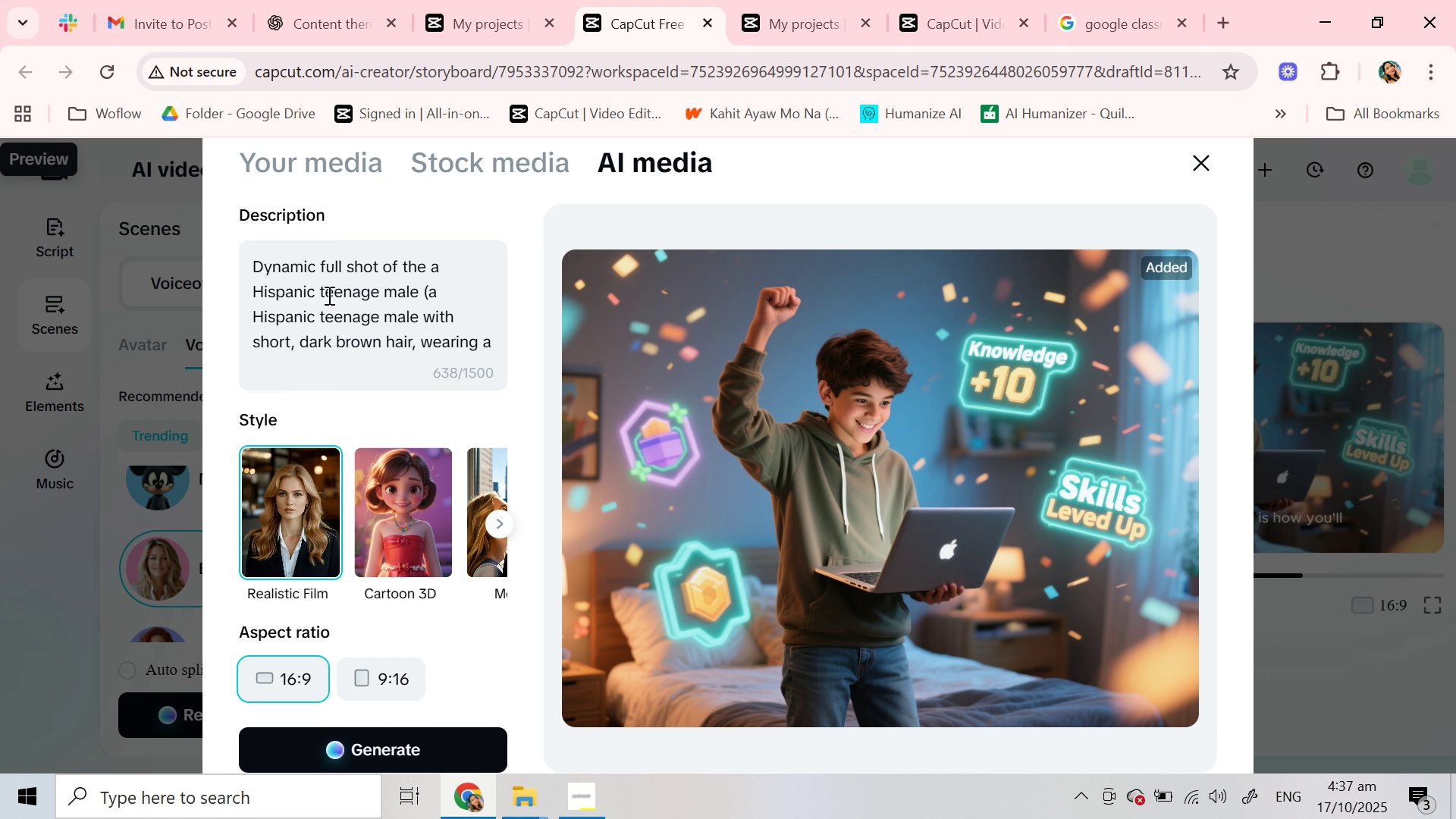 
left_click_drag(start_coordinate=[320, 293], to_coordinate=[377, 294])
 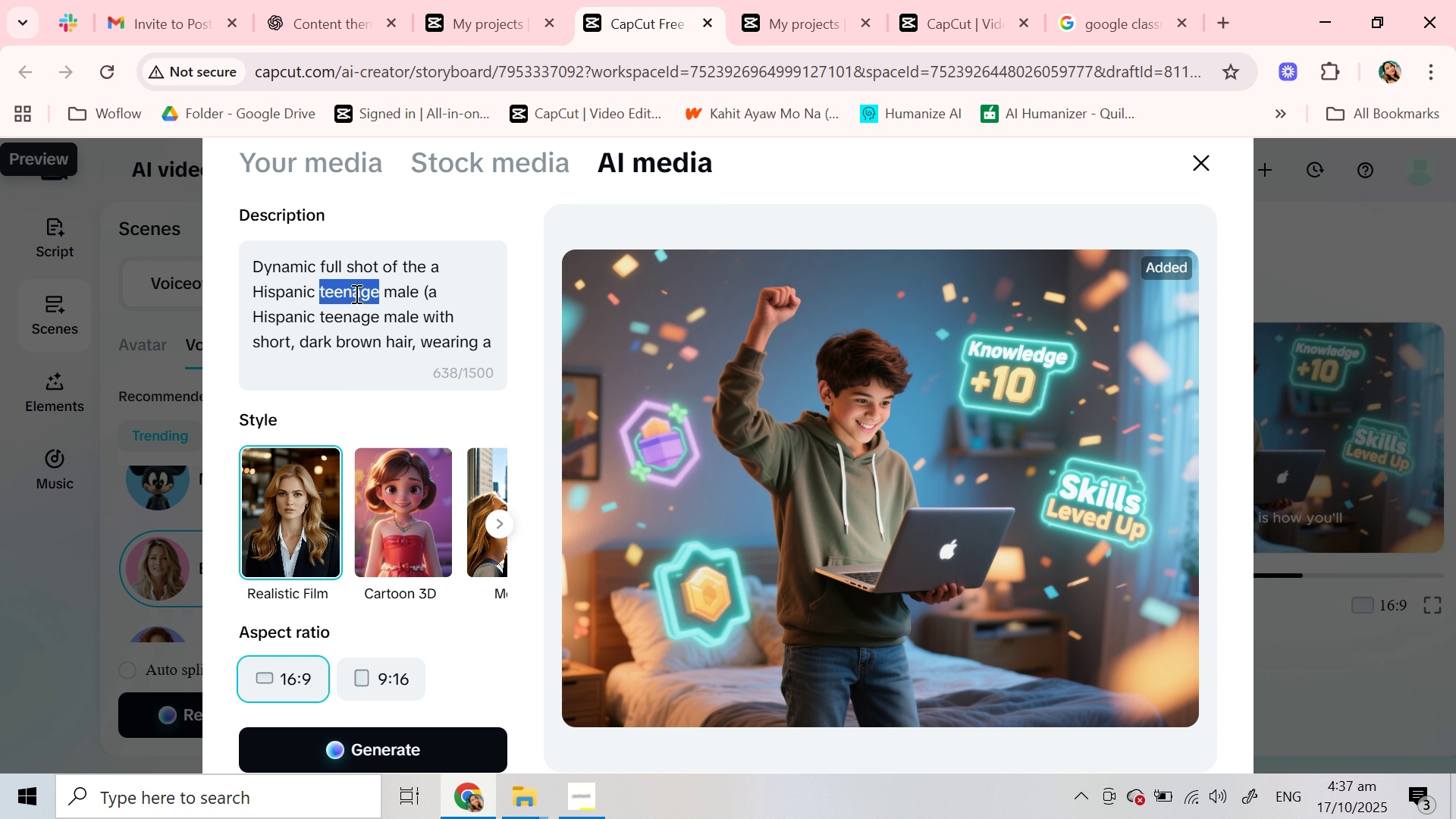 
type(clo)
key(Backspace)
key(Backspace)
type(ollege)
 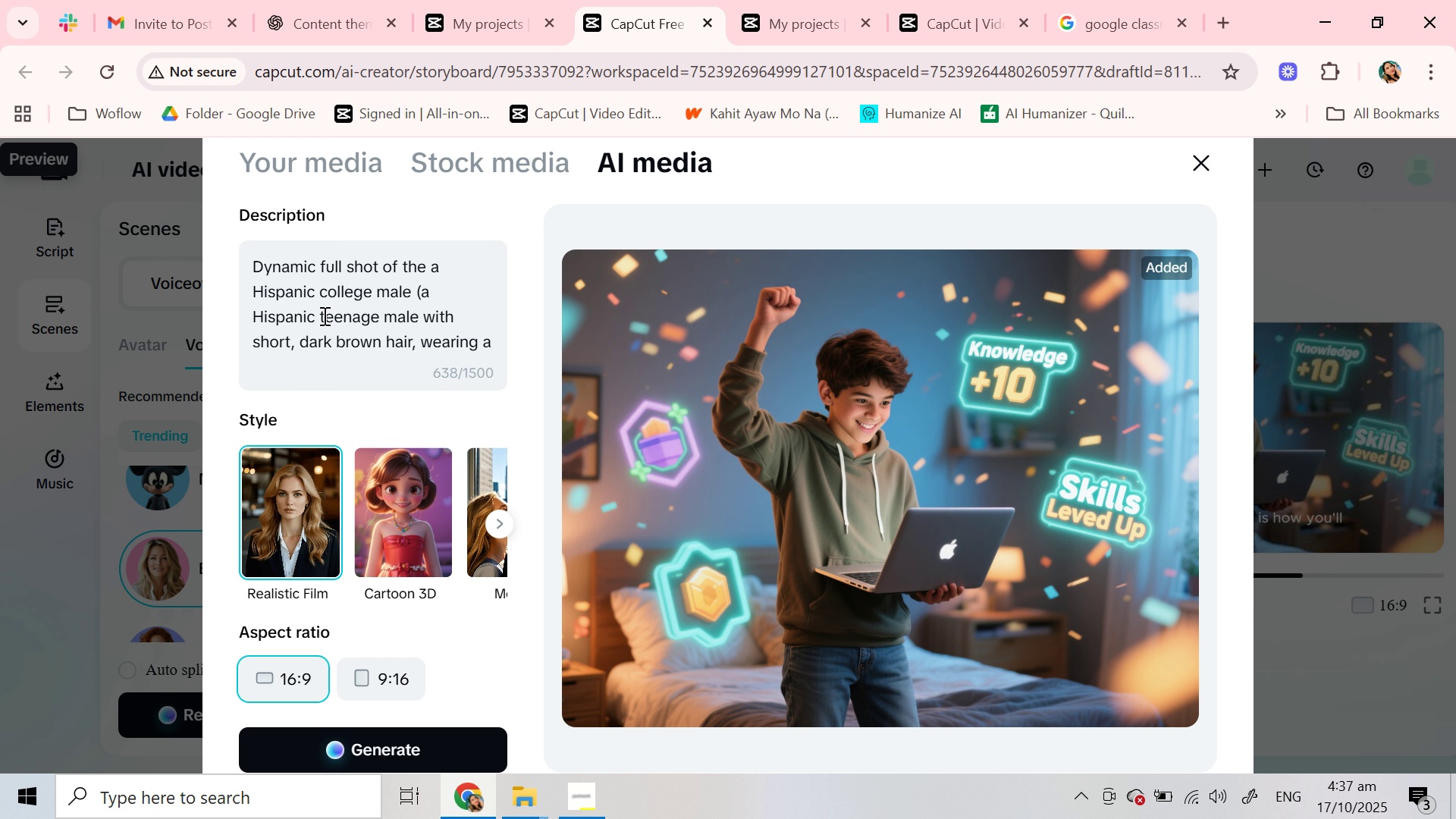 
left_click([325, 316])
 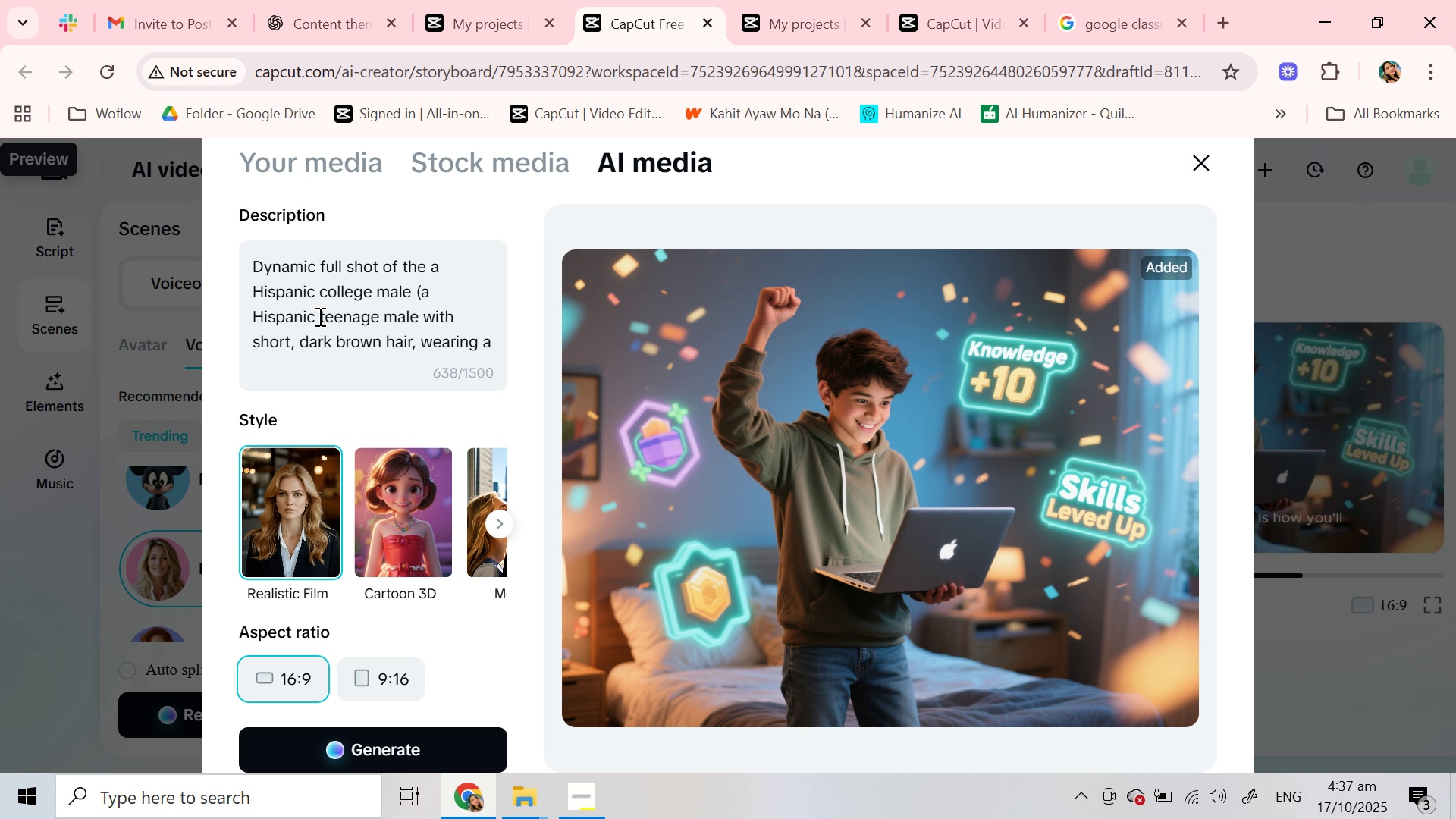 
left_click_drag(start_coordinate=[318, 316], to_coordinate=[375, 318])
 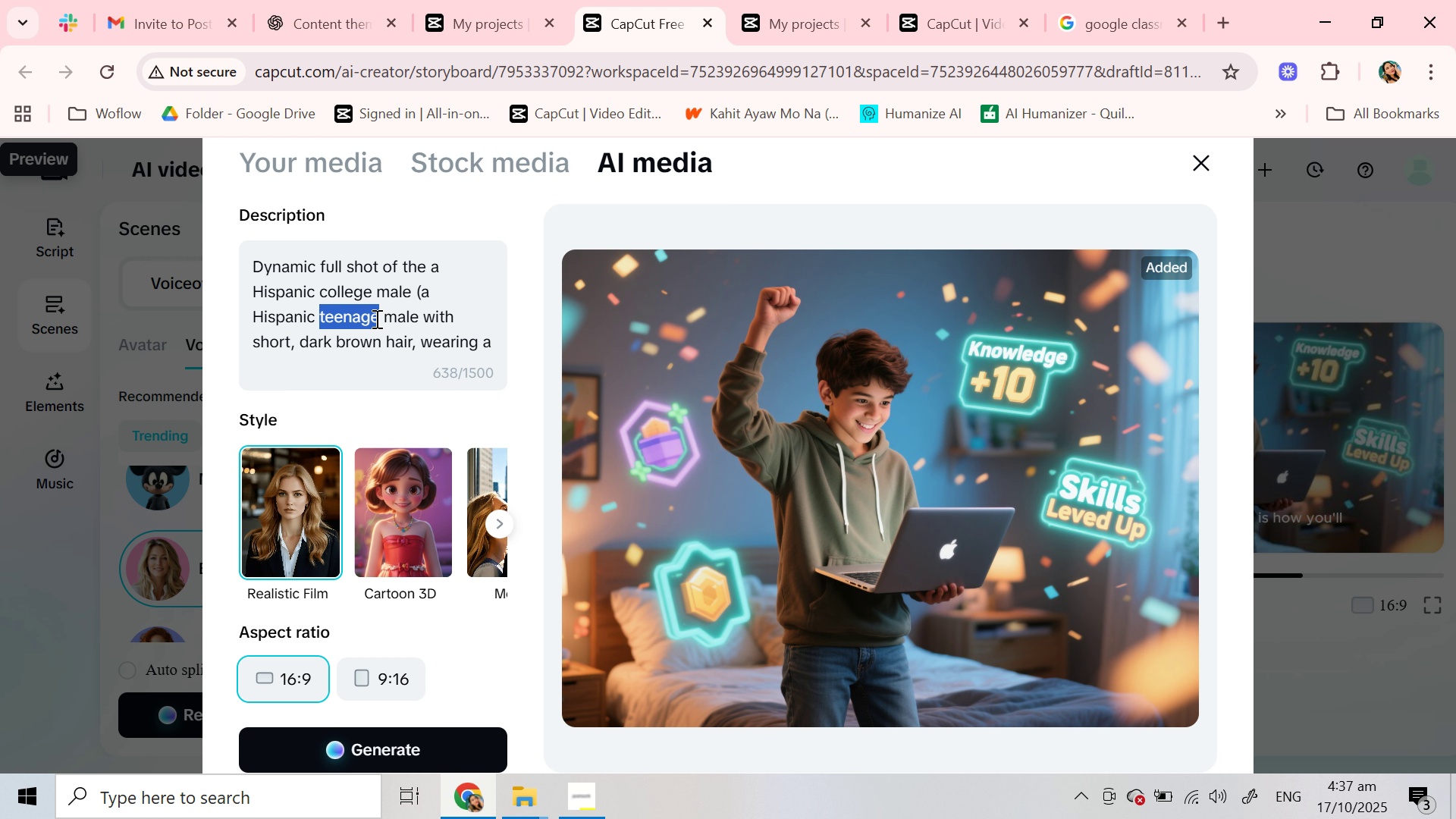 
type(college)
 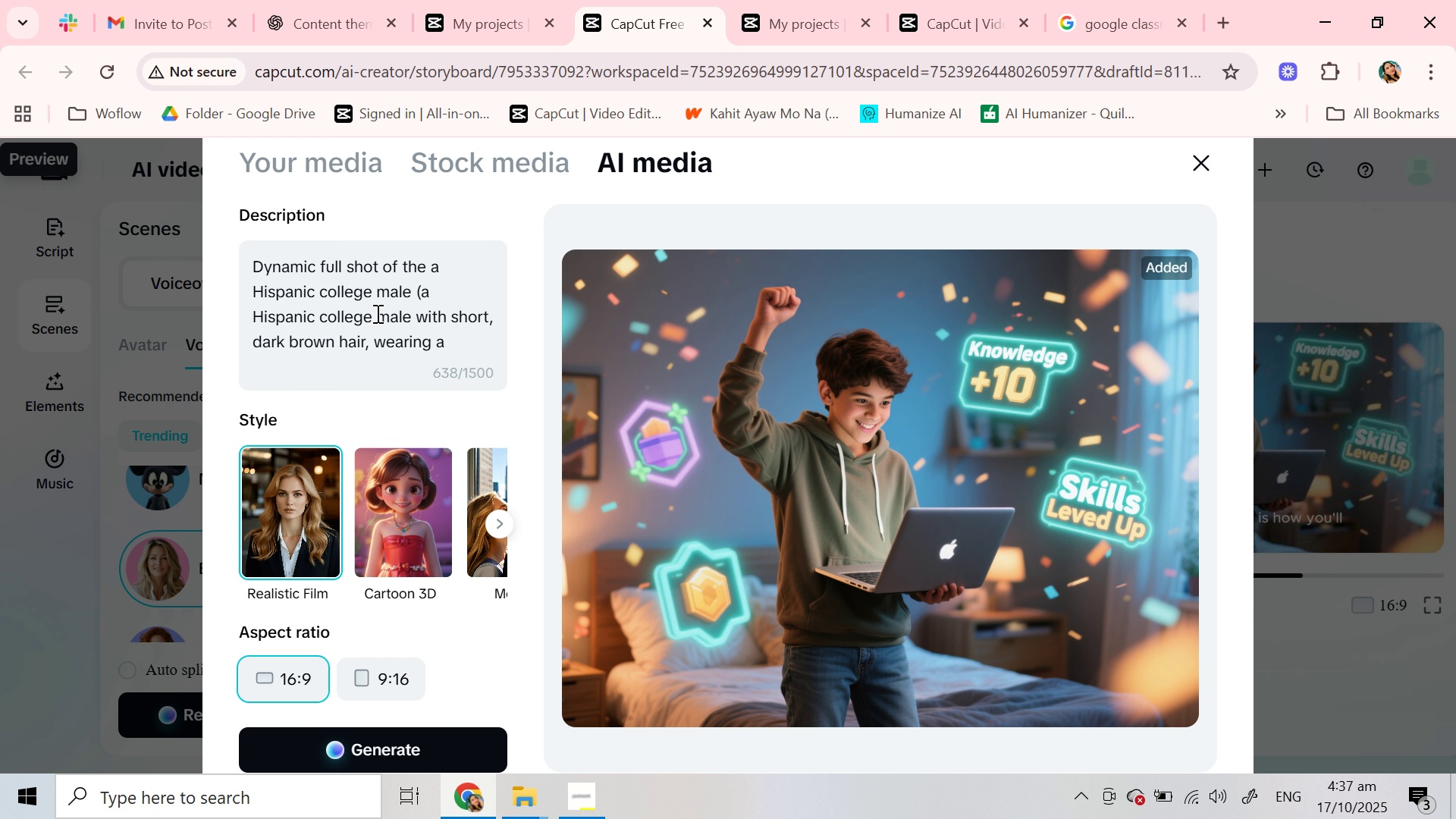 
scroll: coordinate [376, 313], scroll_direction: down, amount: 1.0
 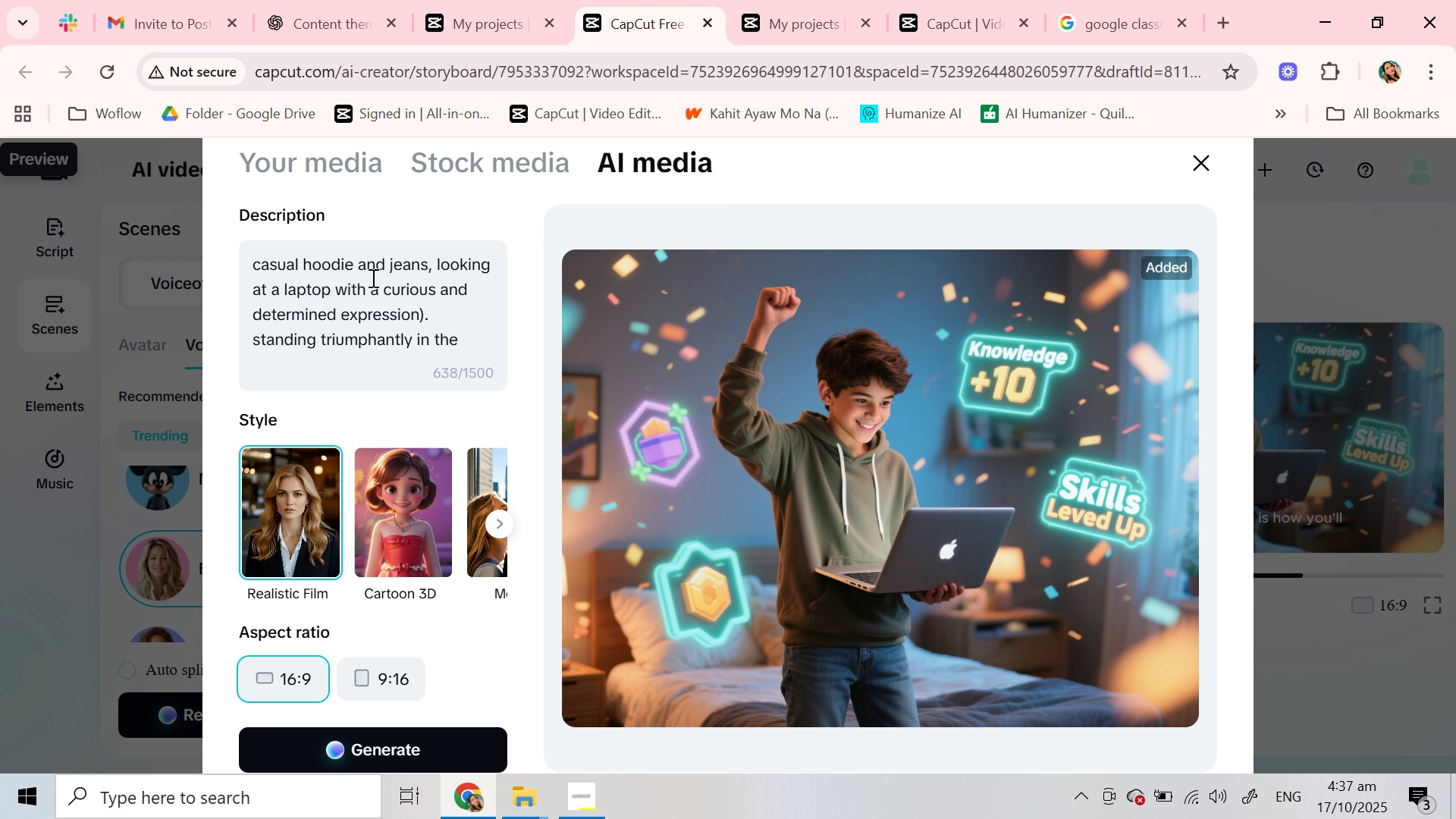 
left_click_drag(start_coordinate=[303, 266], to_coordinate=[399, 286])
 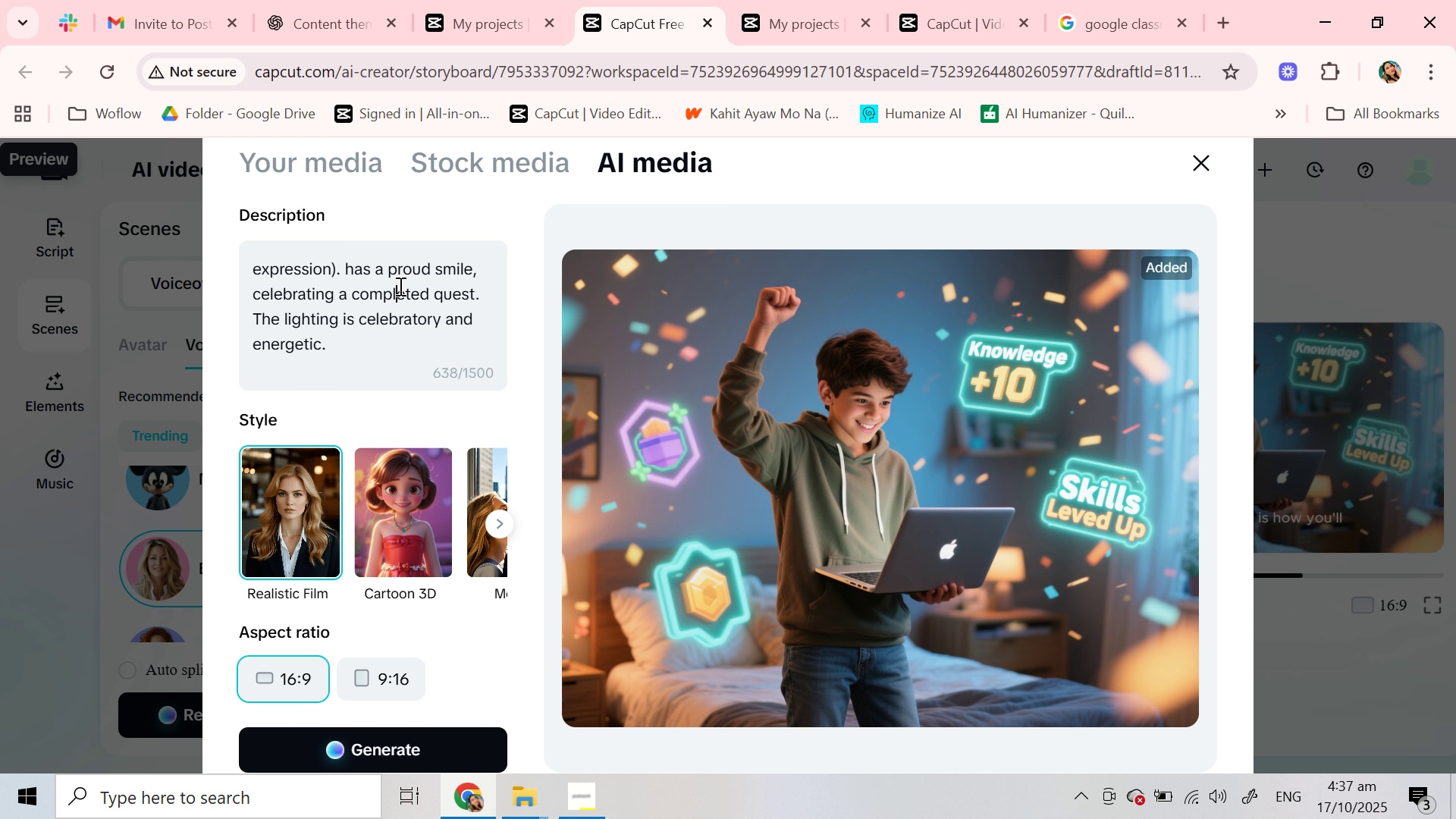 
left_click([399, 286])
 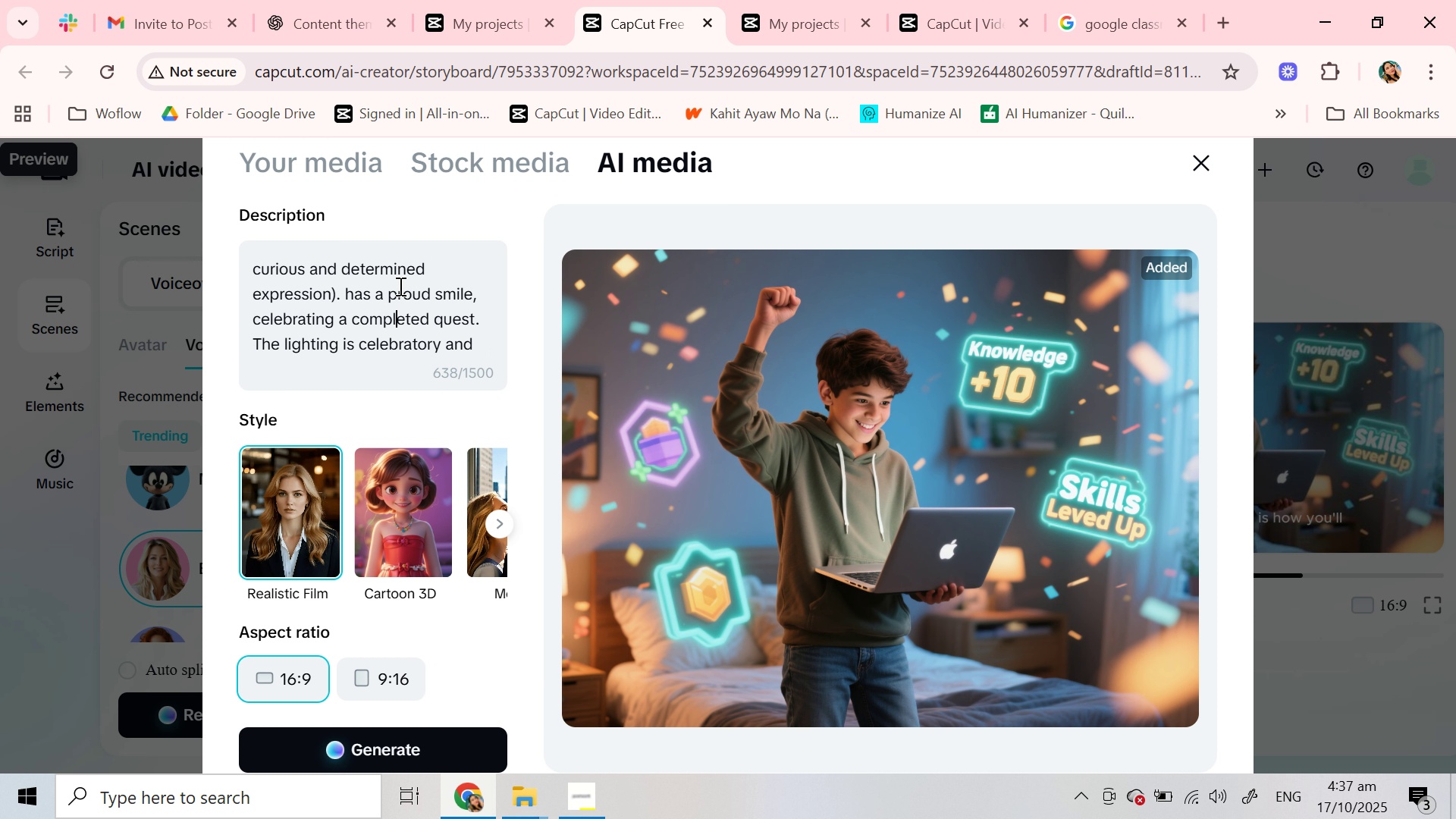 
scroll: coordinate [399, 286], scroll_direction: up, amount: 1.0
 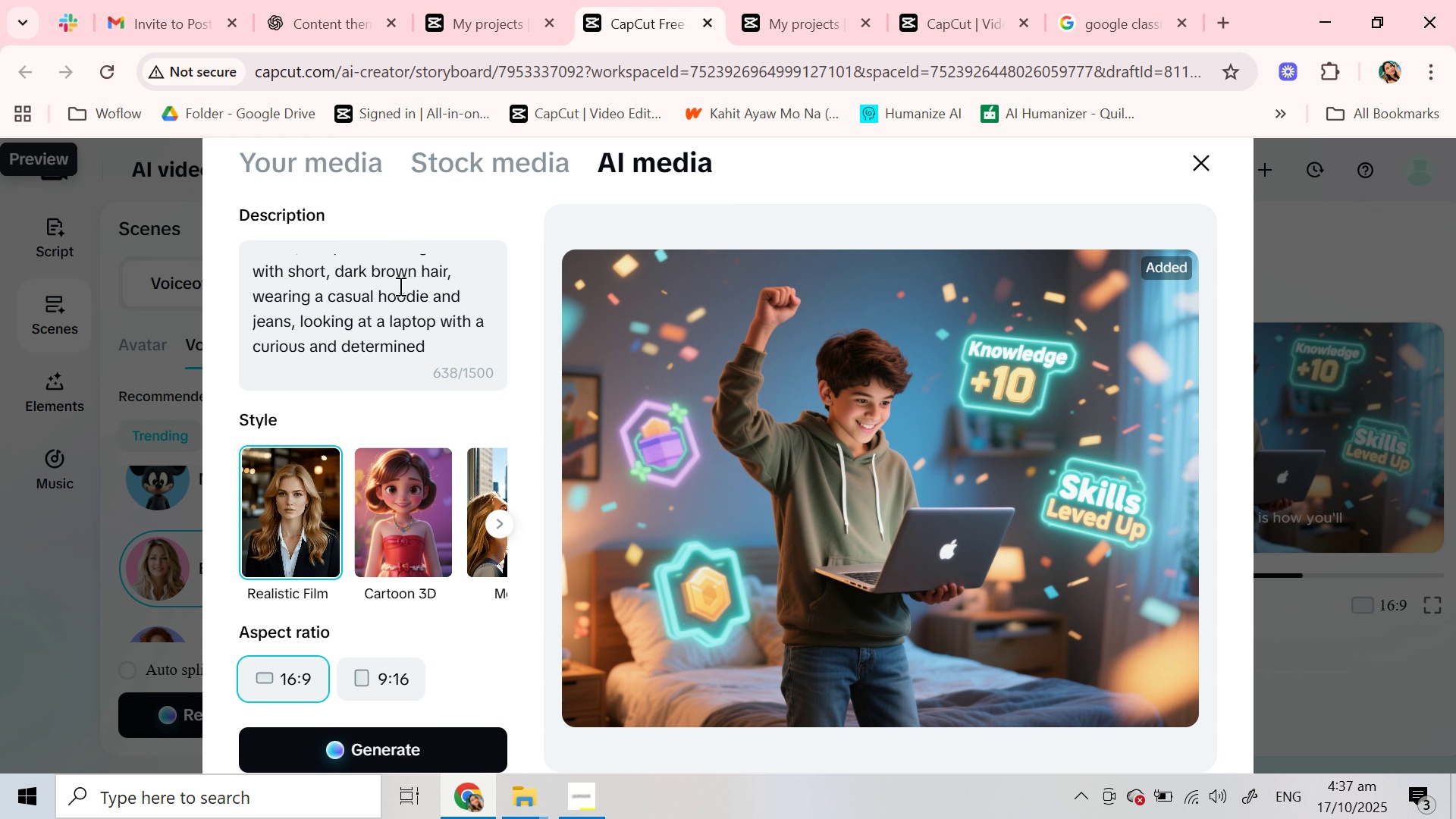 
scroll: coordinate [399, 286], scroll_direction: down, amount: 1.0
 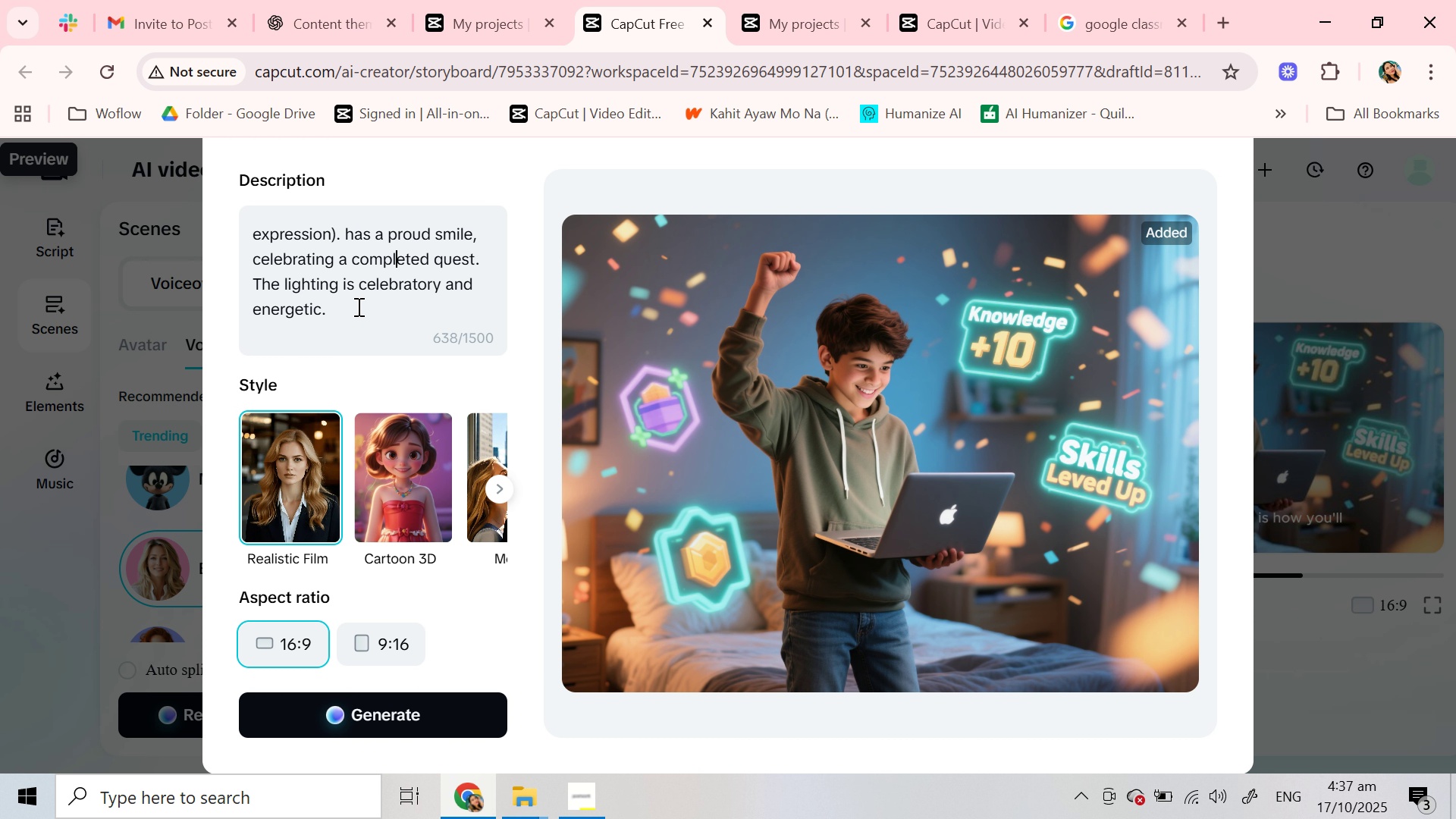 
scroll: coordinate [353, 284], scroll_direction: up, amount: 3.0
 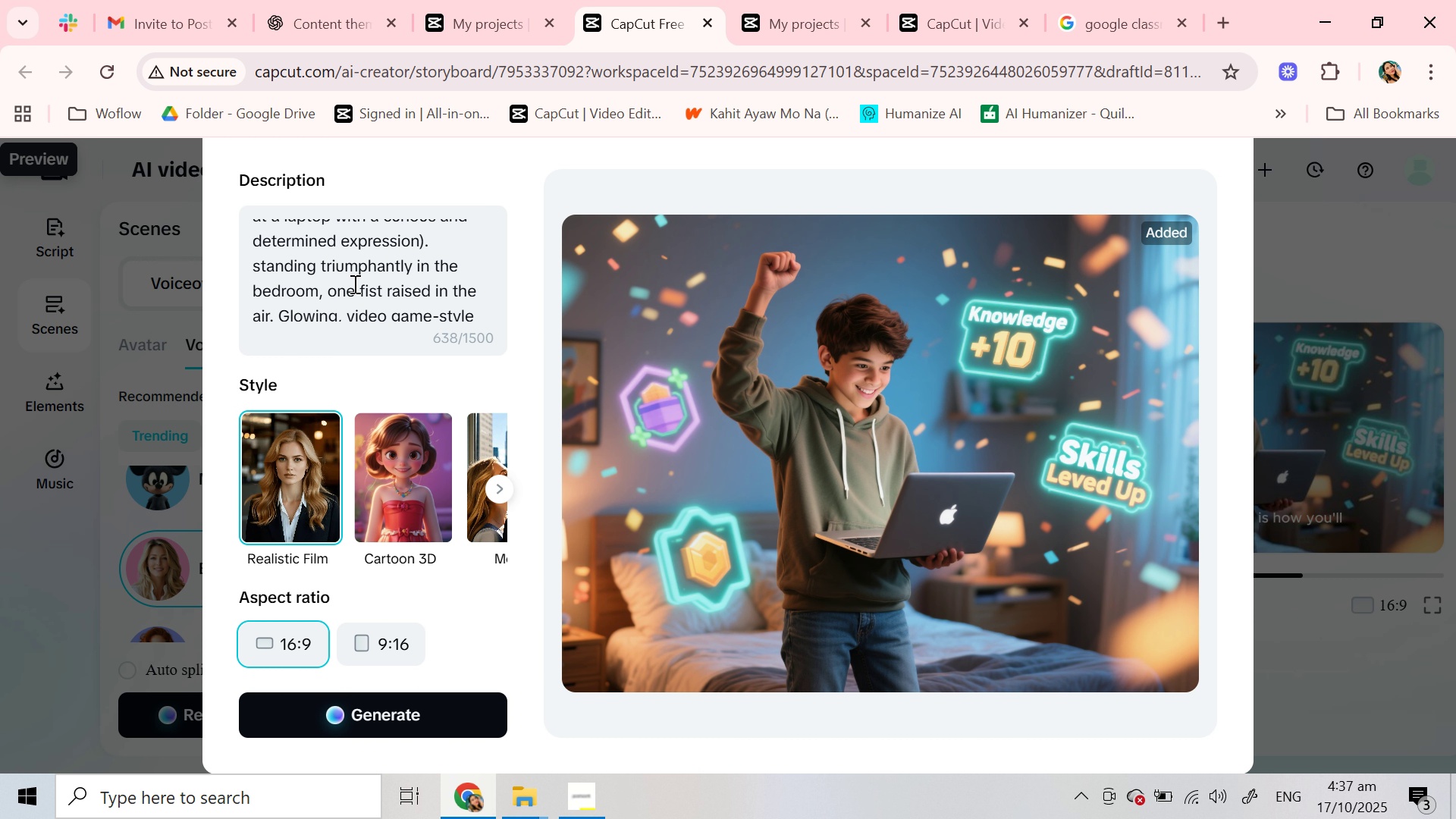 
scroll: coordinate [353, 284], scroll_direction: down, amount: 2.0
 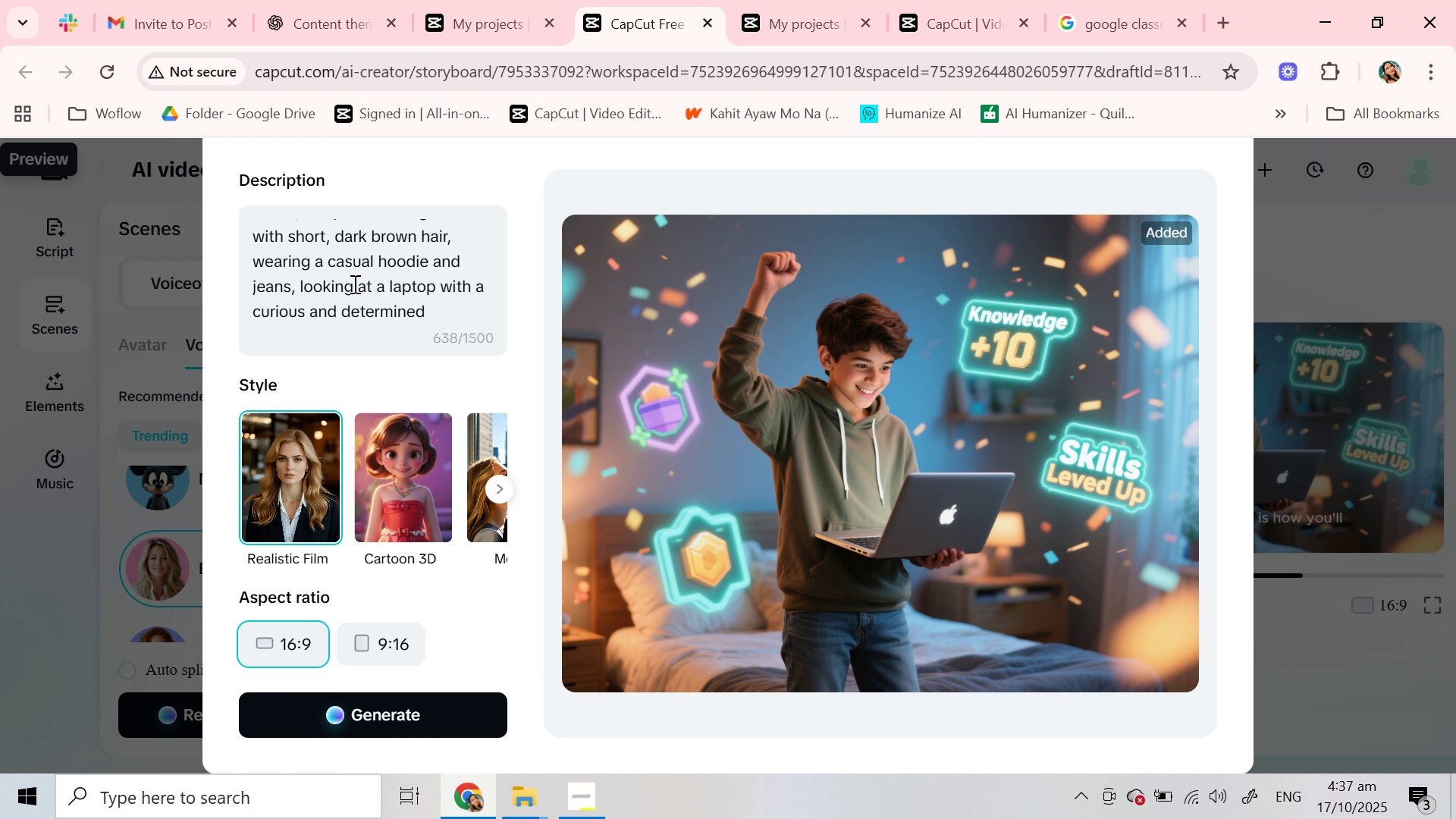 
scroll: coordinate [353, 284], scroll_direction: up, amount: 1.0
 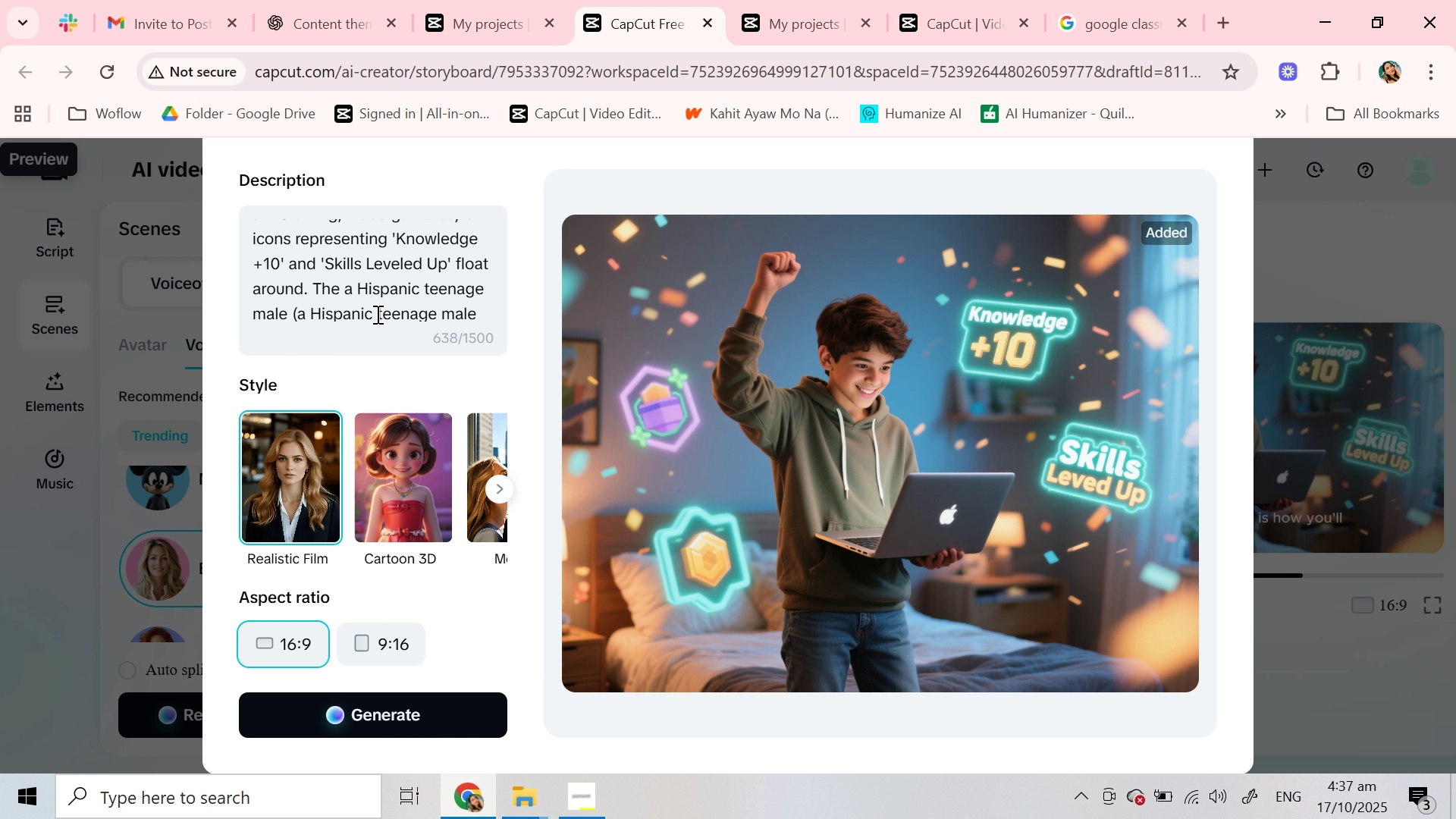 
left_click_drag(start_coordinate=[376, 313], to_coordinate=[436, 281])
 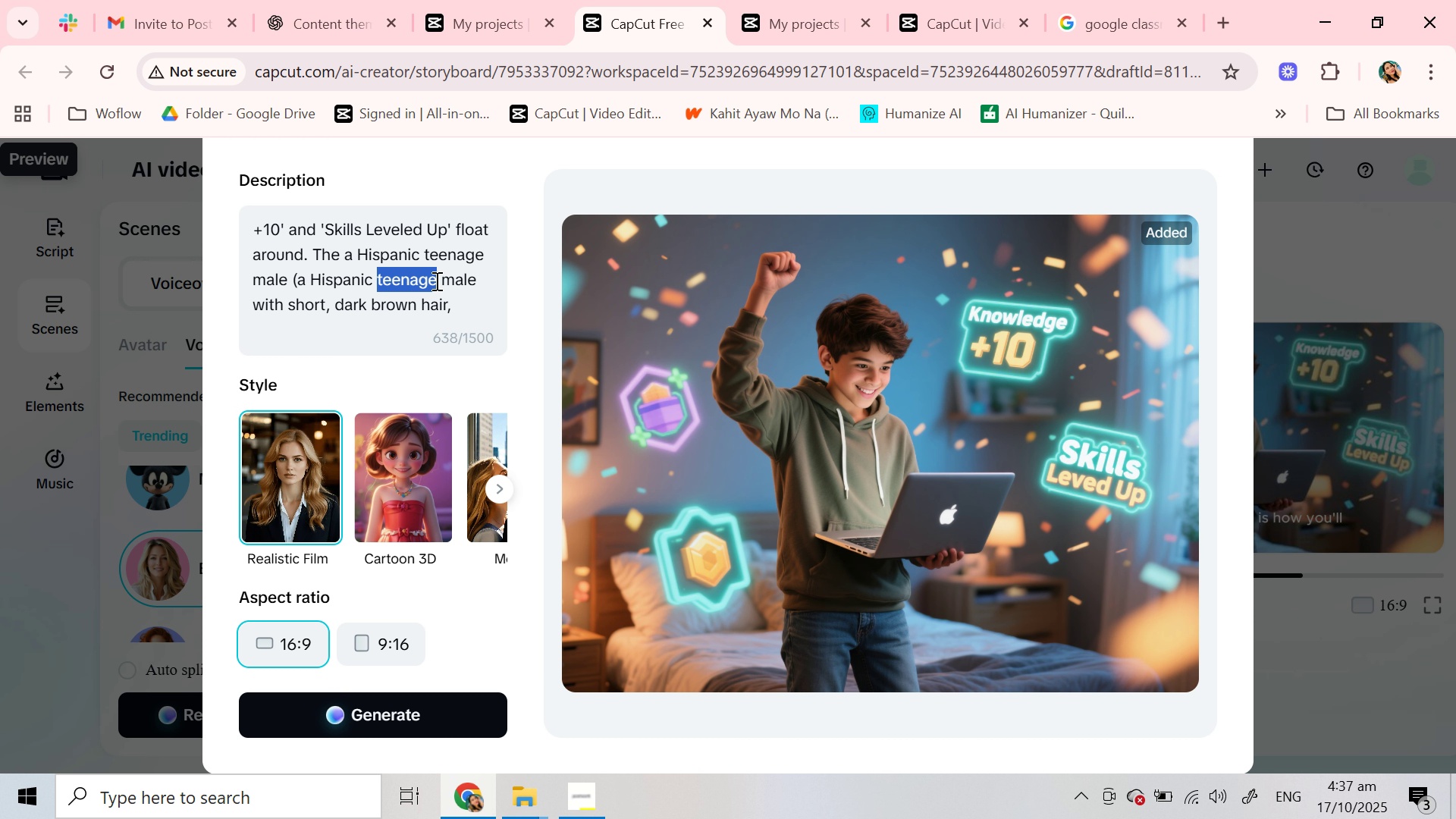 
type(college)
 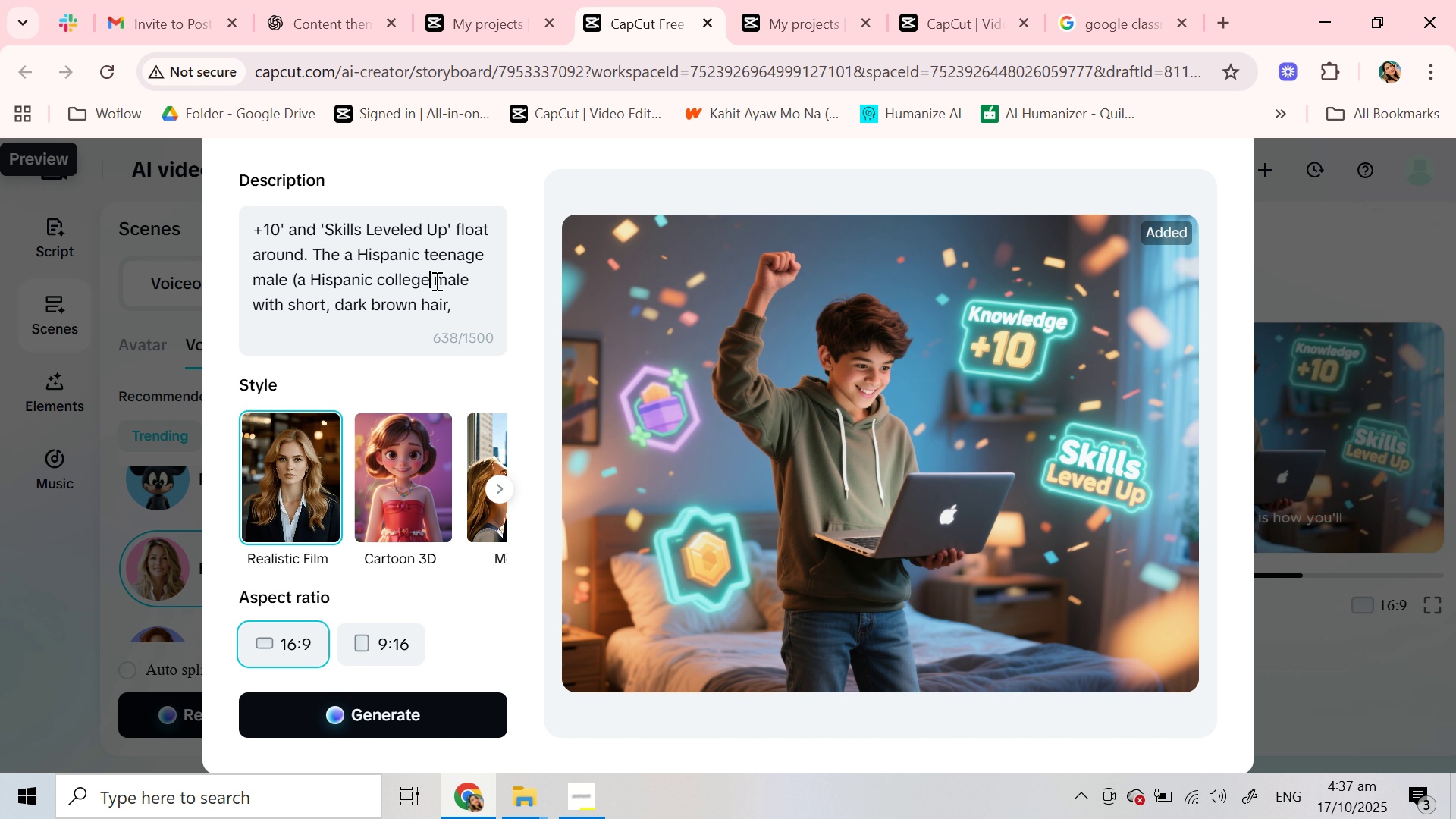 
scroll: coordinate [435, 281], scroll_direction: down, amount: 1.0
 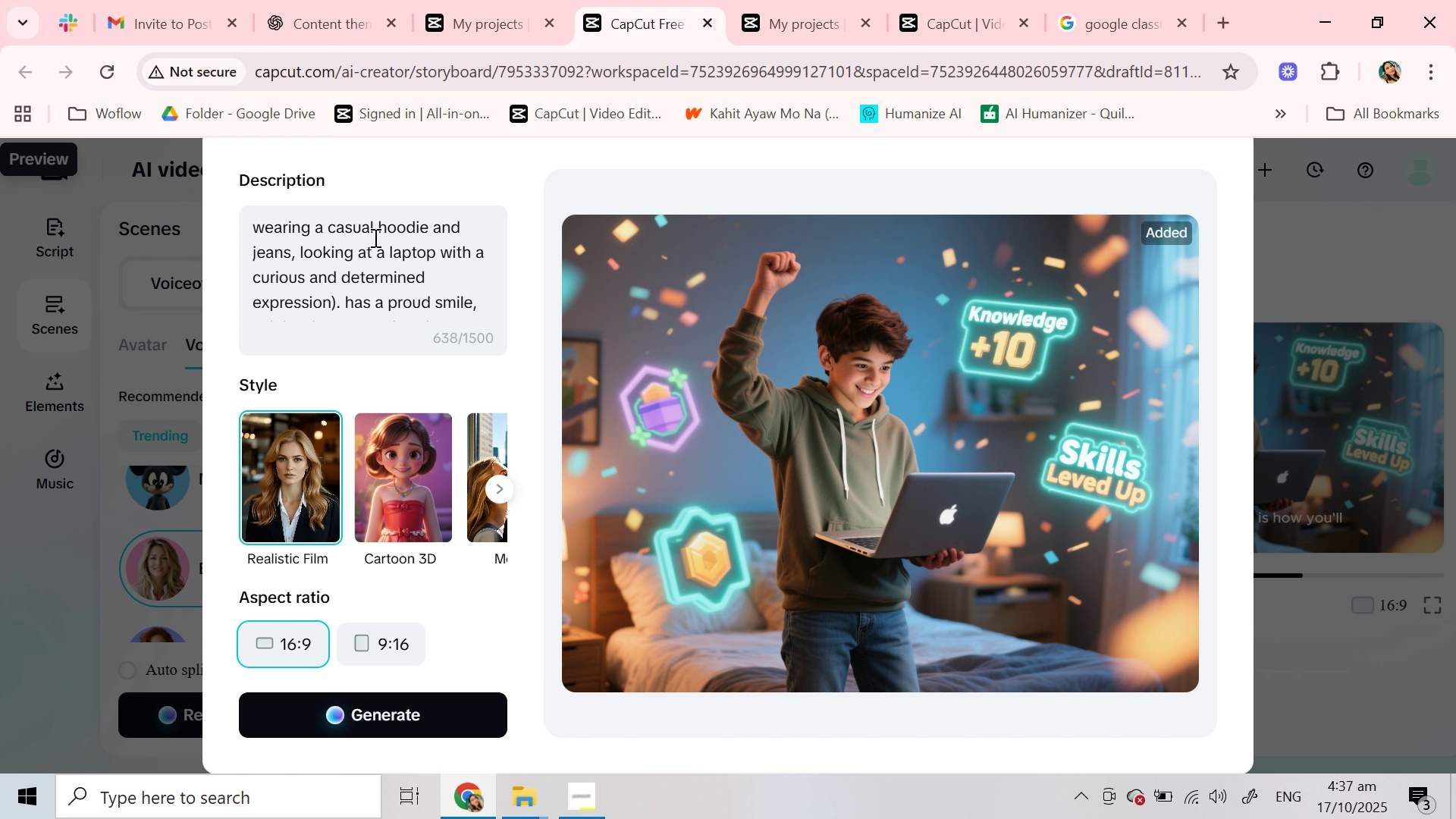 
left_click_drag(start_coordinate=[377, 233], to_coordinate=[298, 252])
 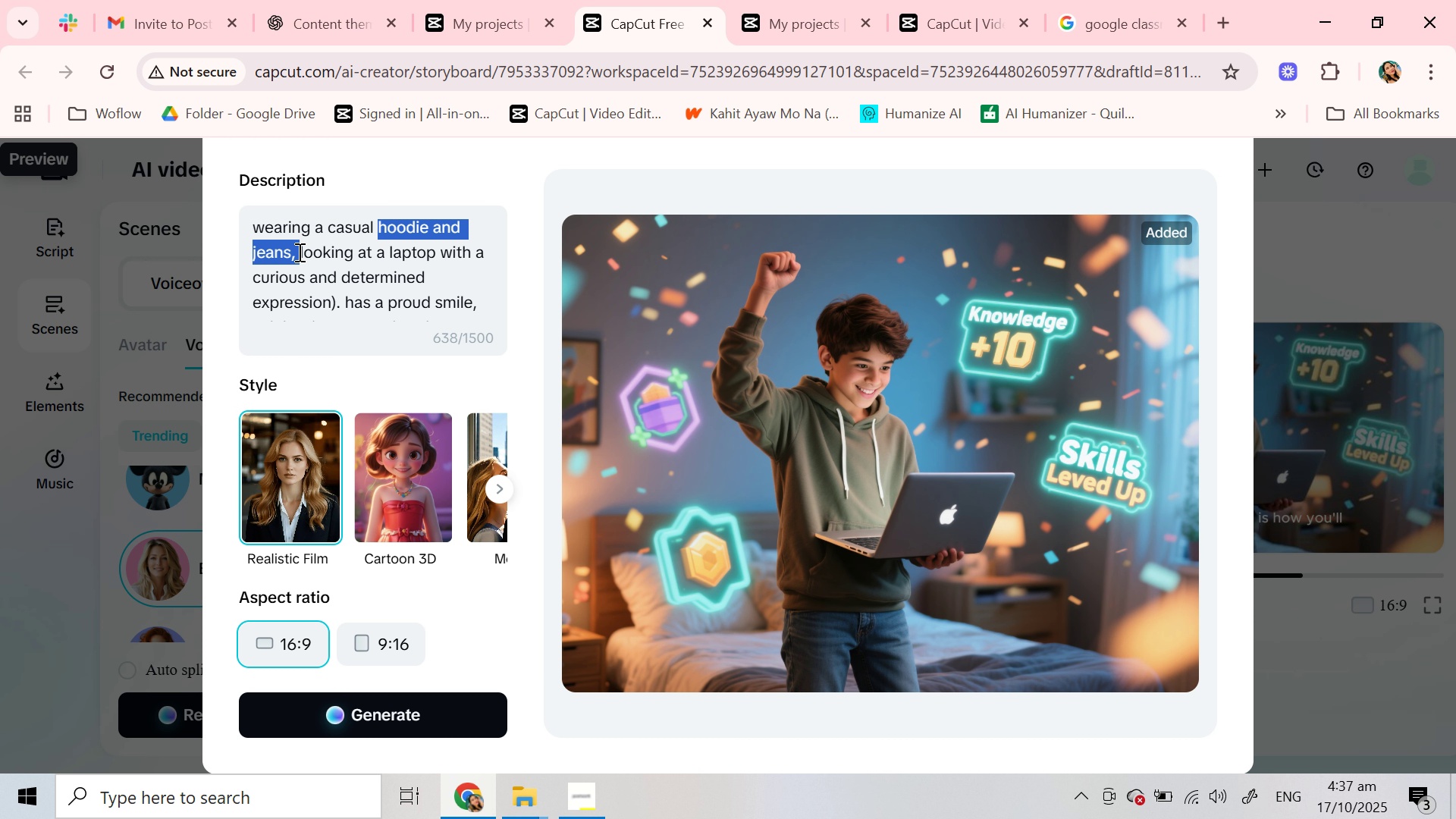 
type(uniform )
 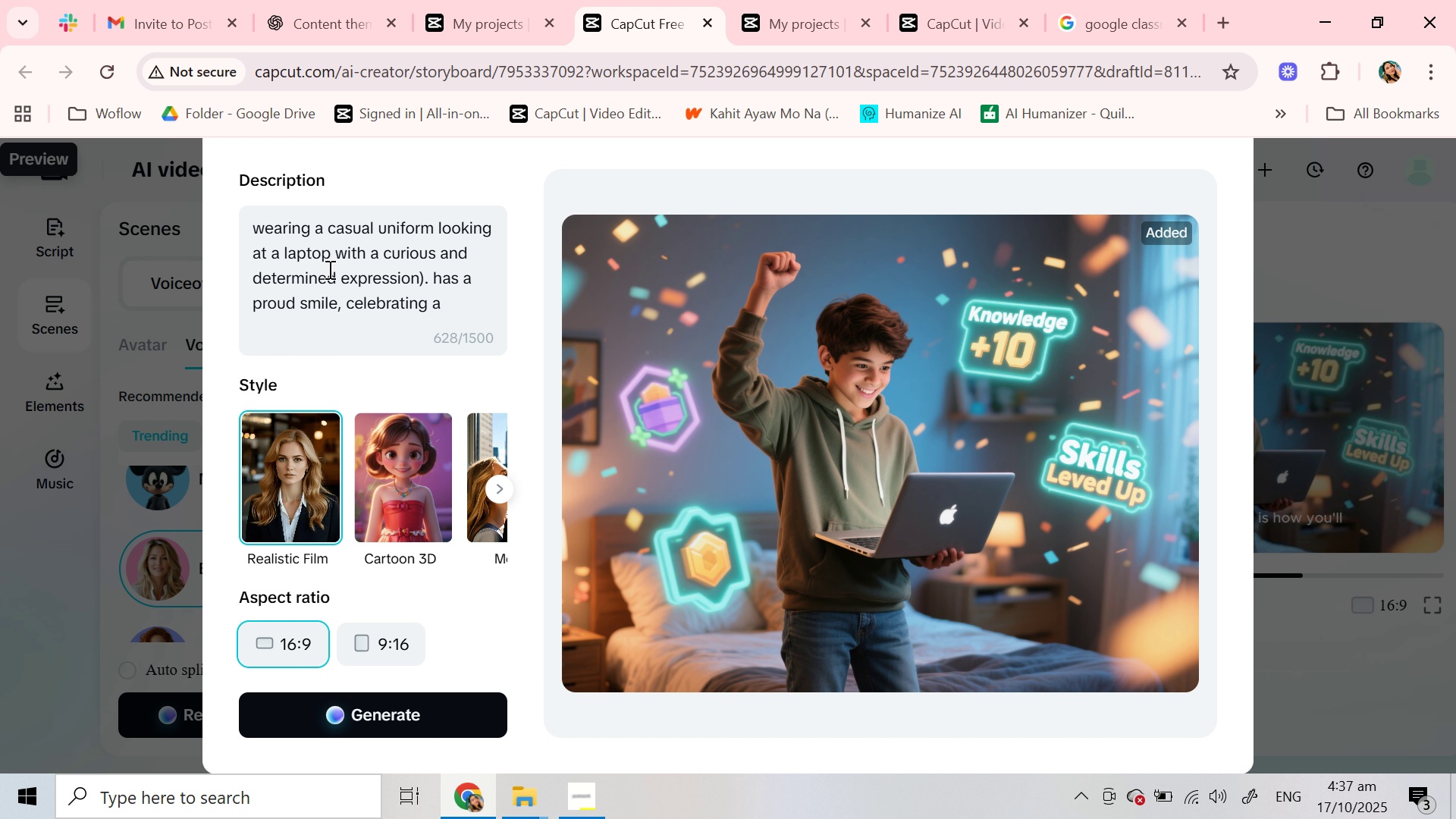 
scroll: coordinate [338, 281], scroll_direction: down, amount: 1.0
 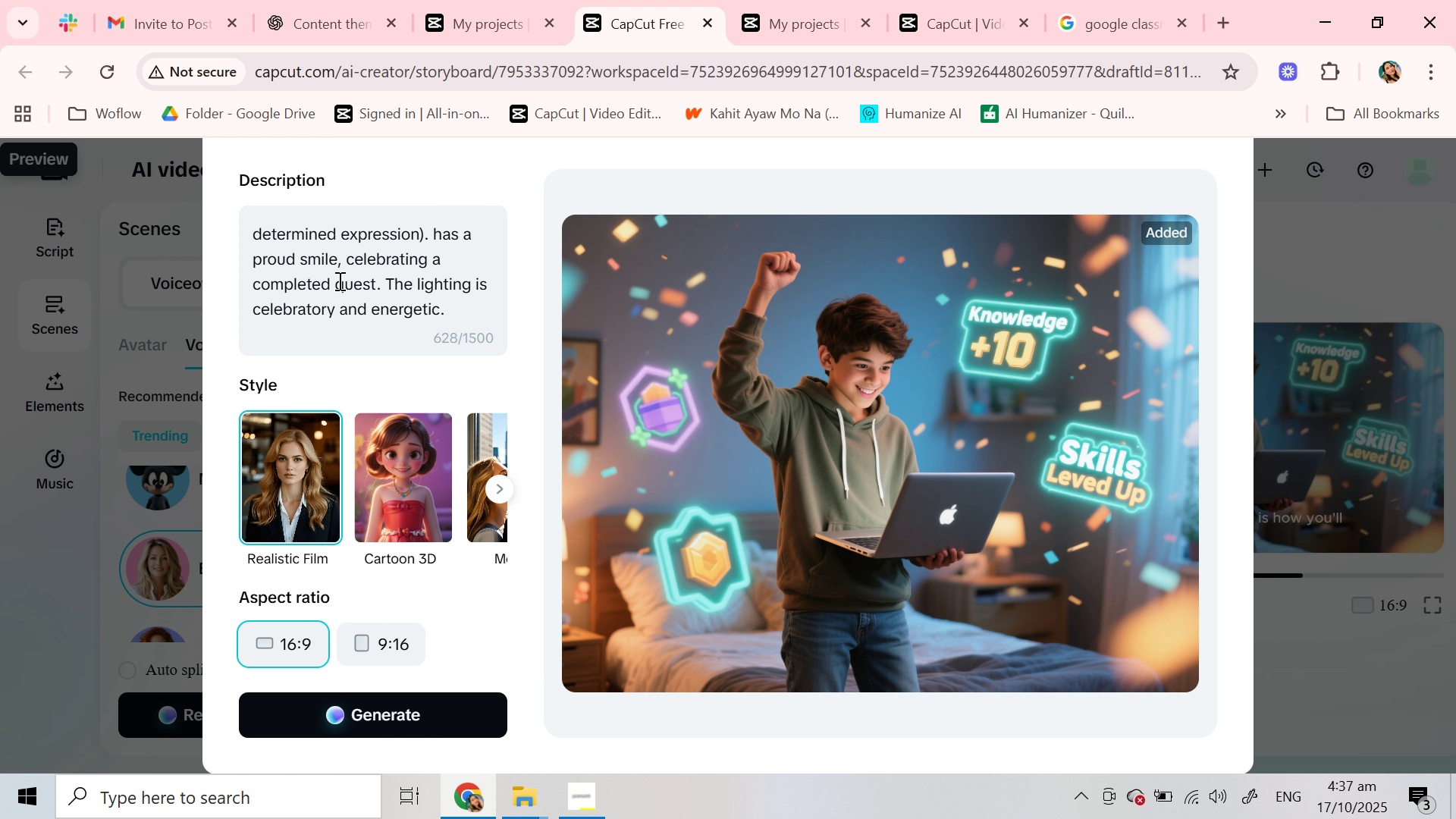 
scroll: coordinate [338, 281], scroll_direction: up, amount: 2.0
 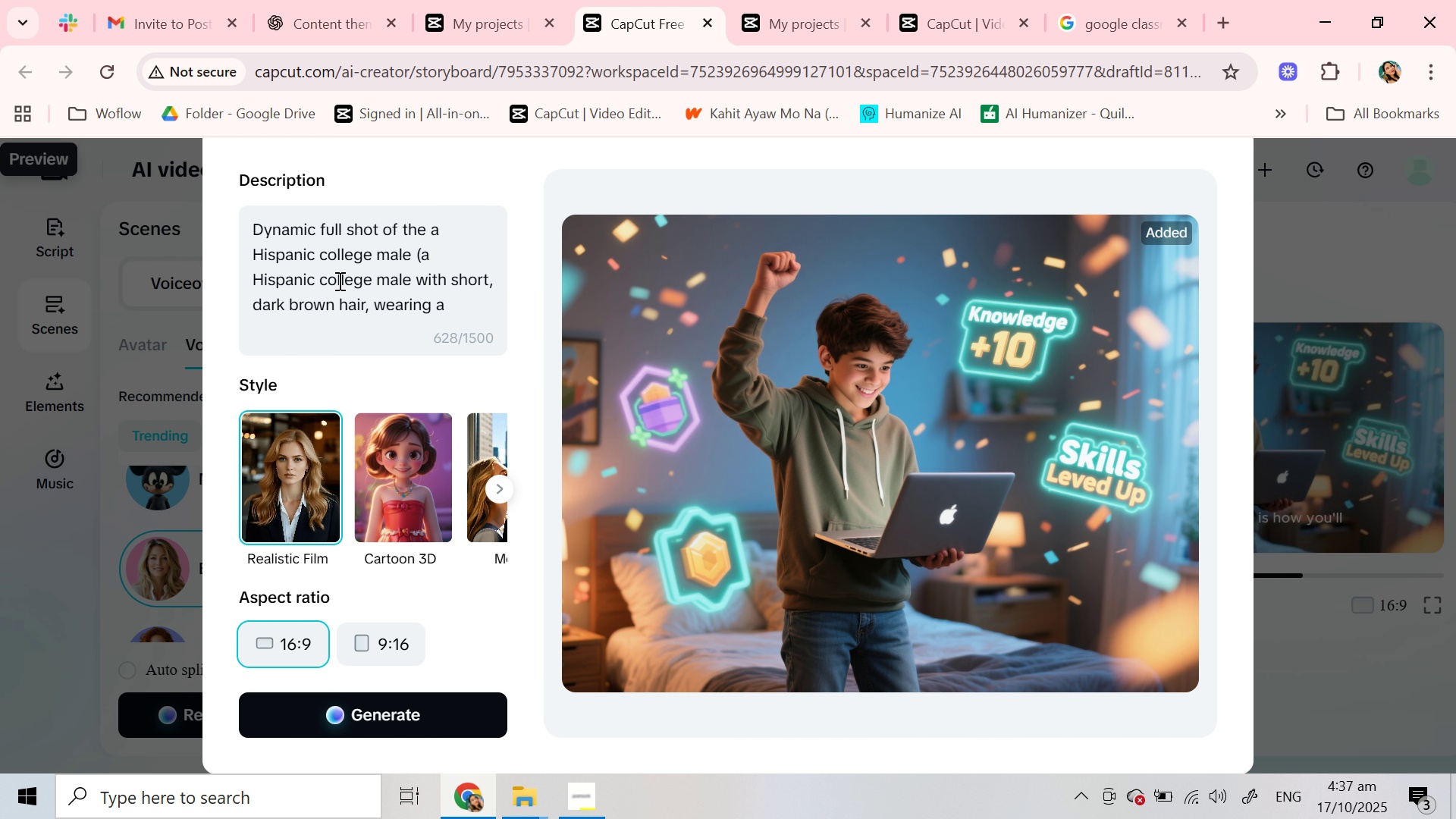 
scroll: coordinate [338, 281], scroll_direction: down, amount: 1.0
 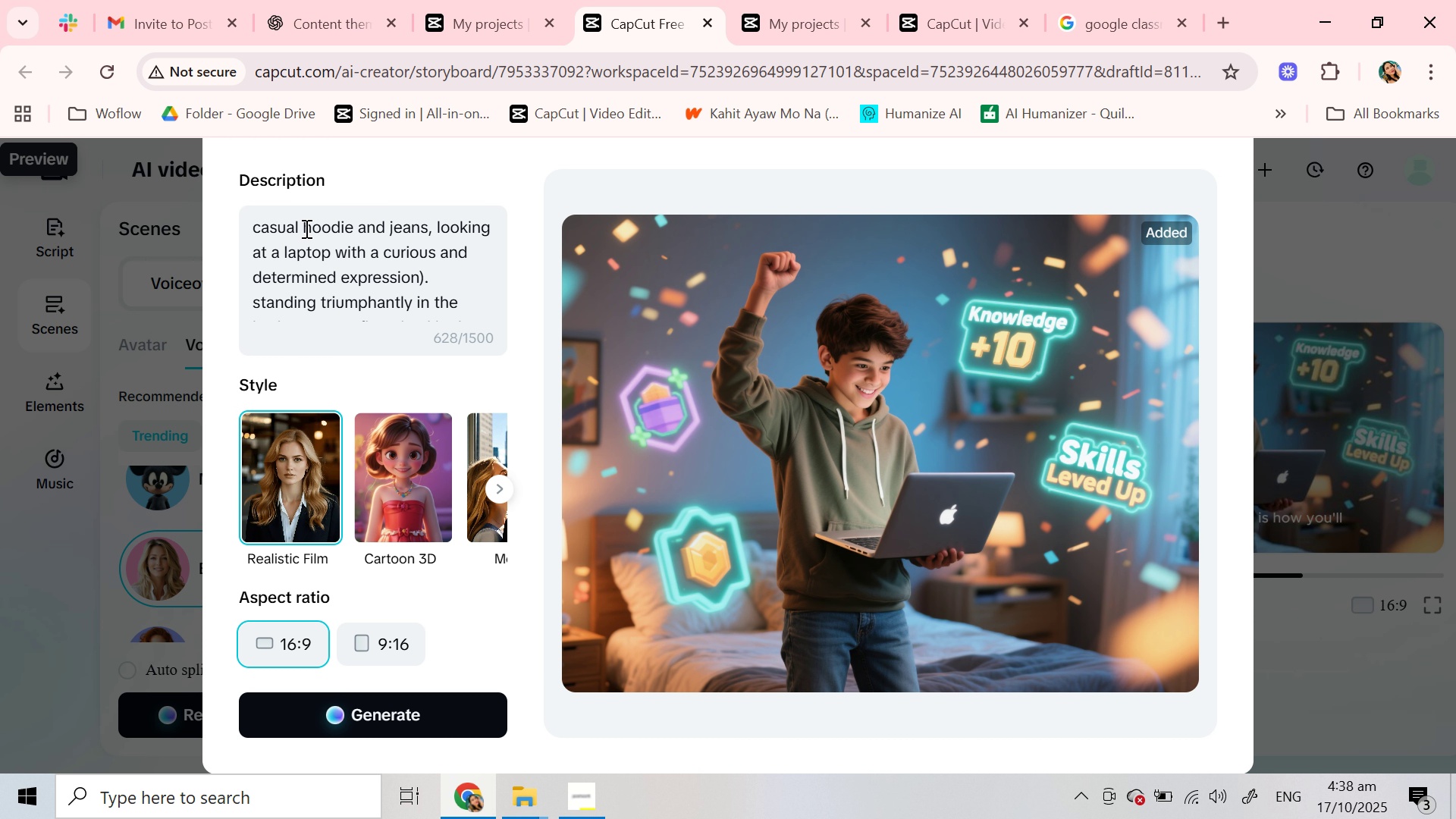 
left_click_drag(start_coordinate=[301, 227], to_coordinate=[428, 256])
 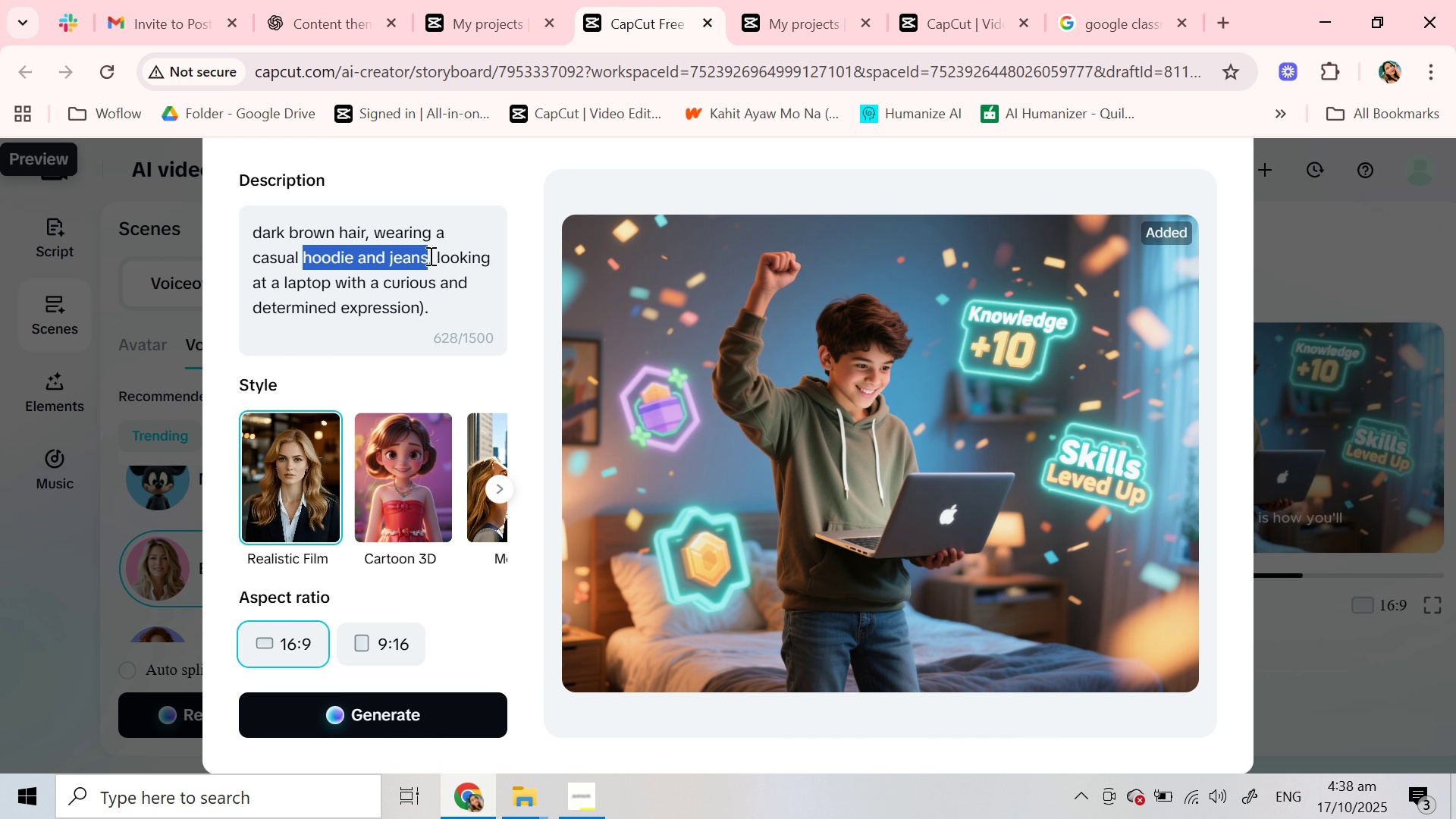 
type(uniform)
 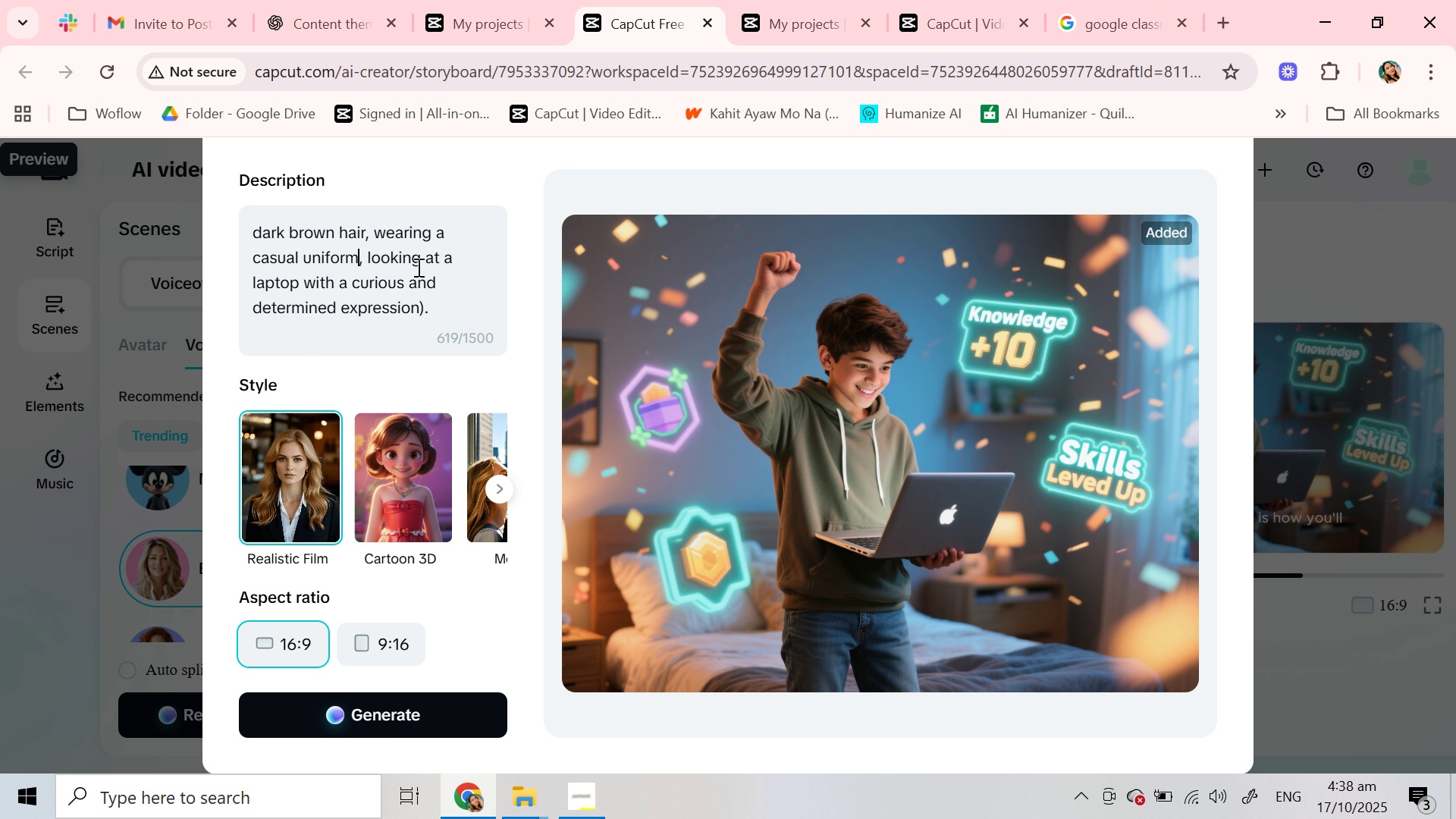 
scroll: coordinate [417, 267], scroll_direction: up, amount: 2.0
 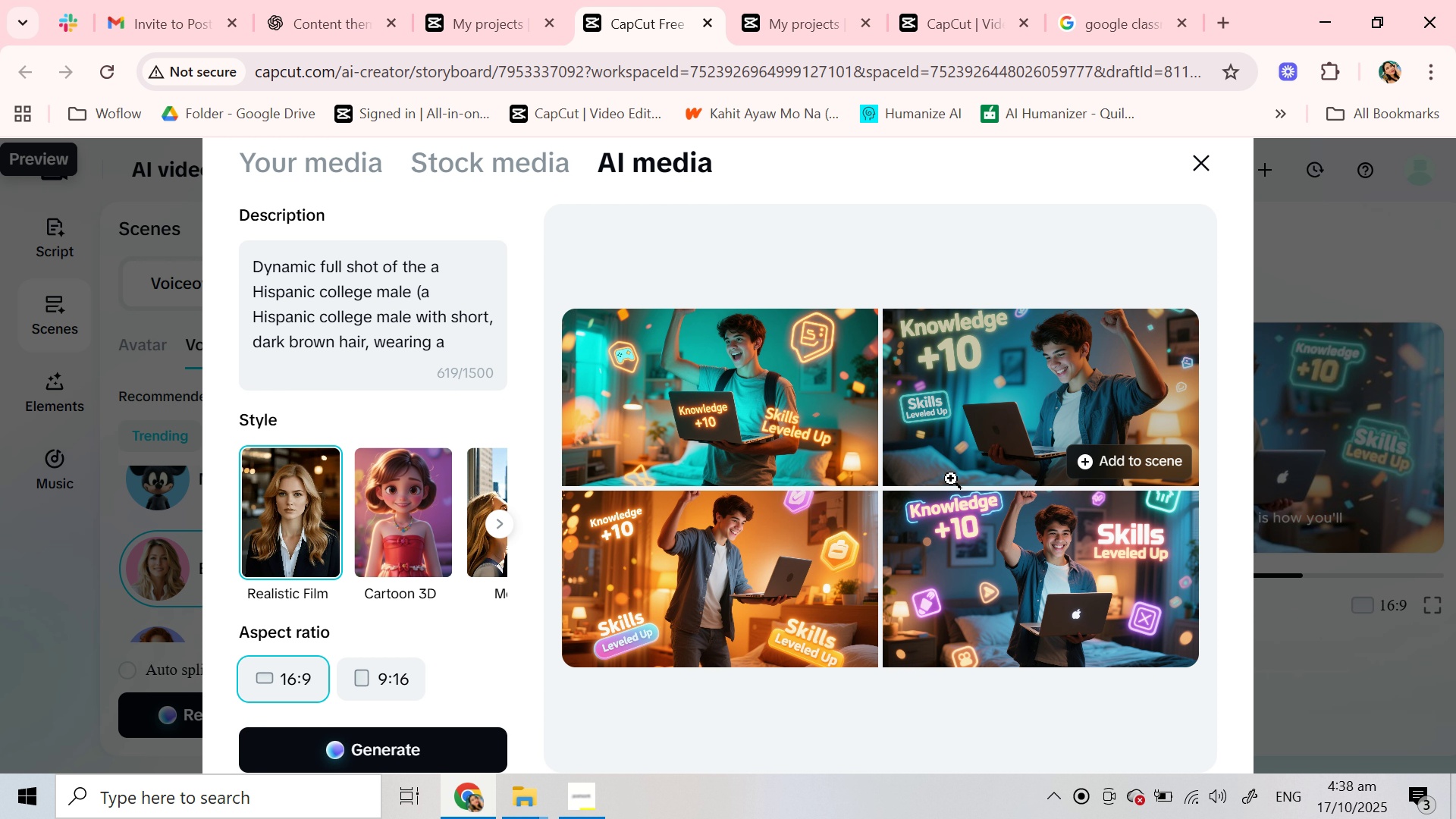 
wait(26.46)
 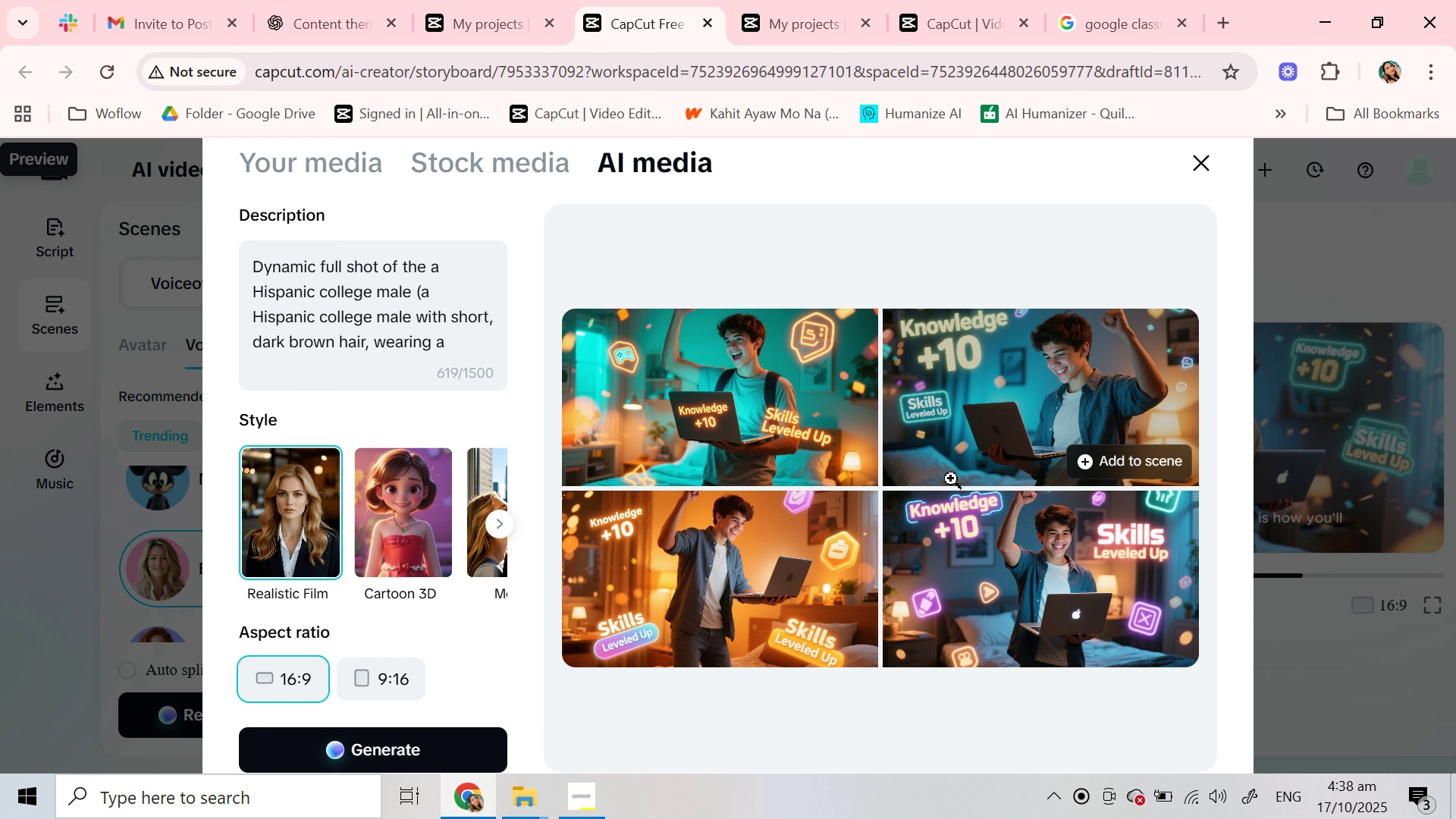 
mouse_move([835, 413])
 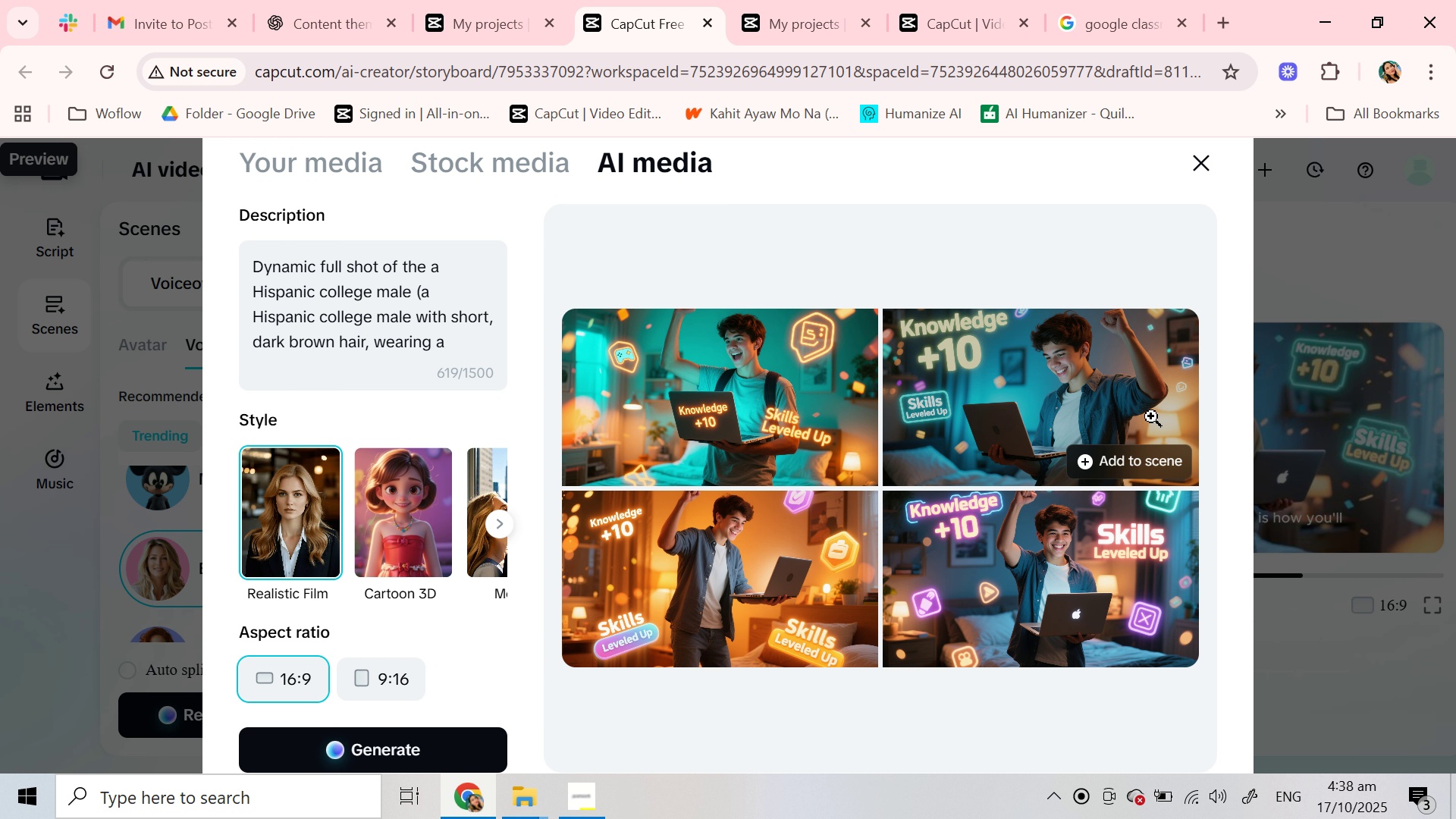 
mouse_move([1130, 432])
 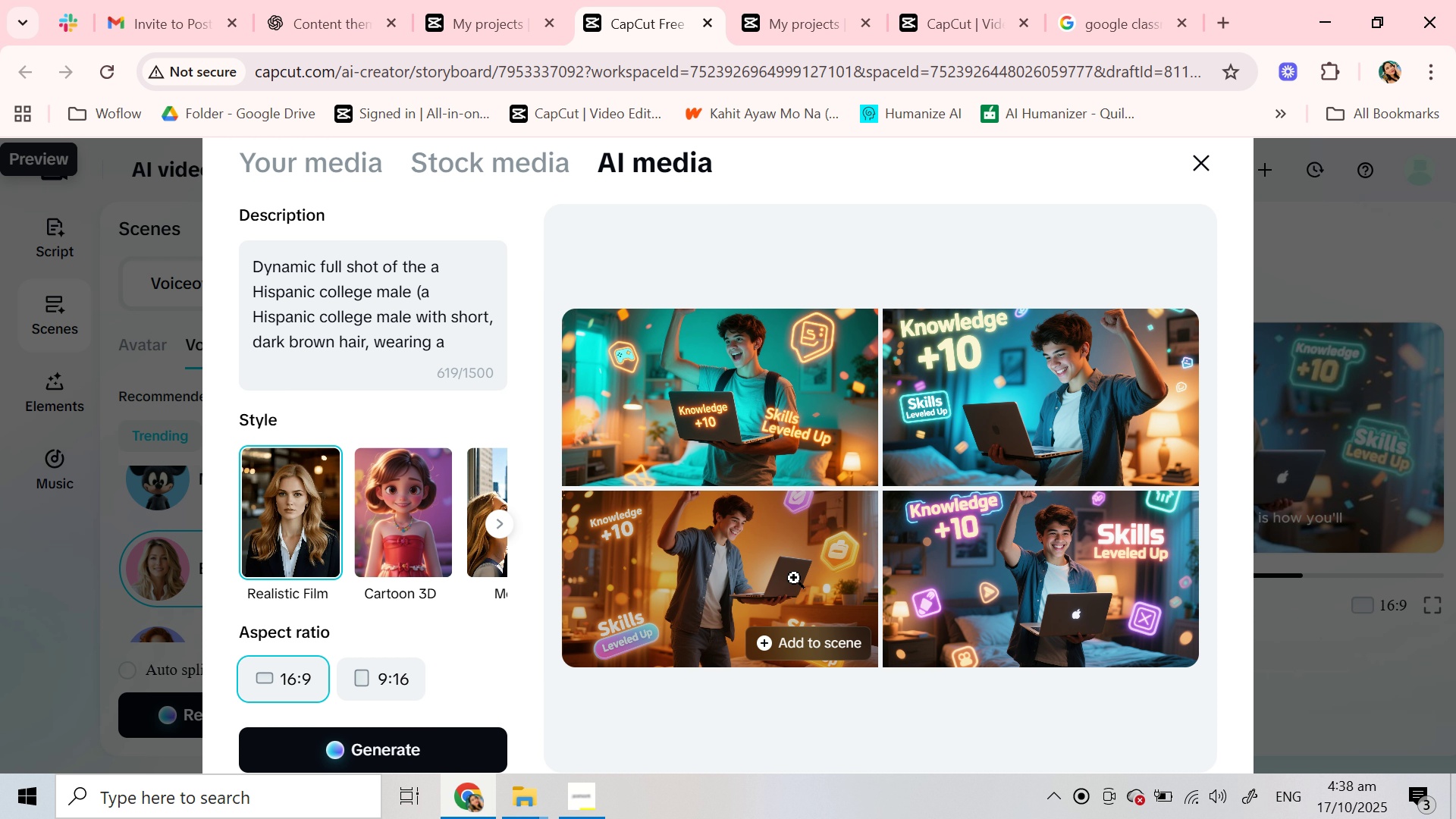 
left_click([794, 578])
 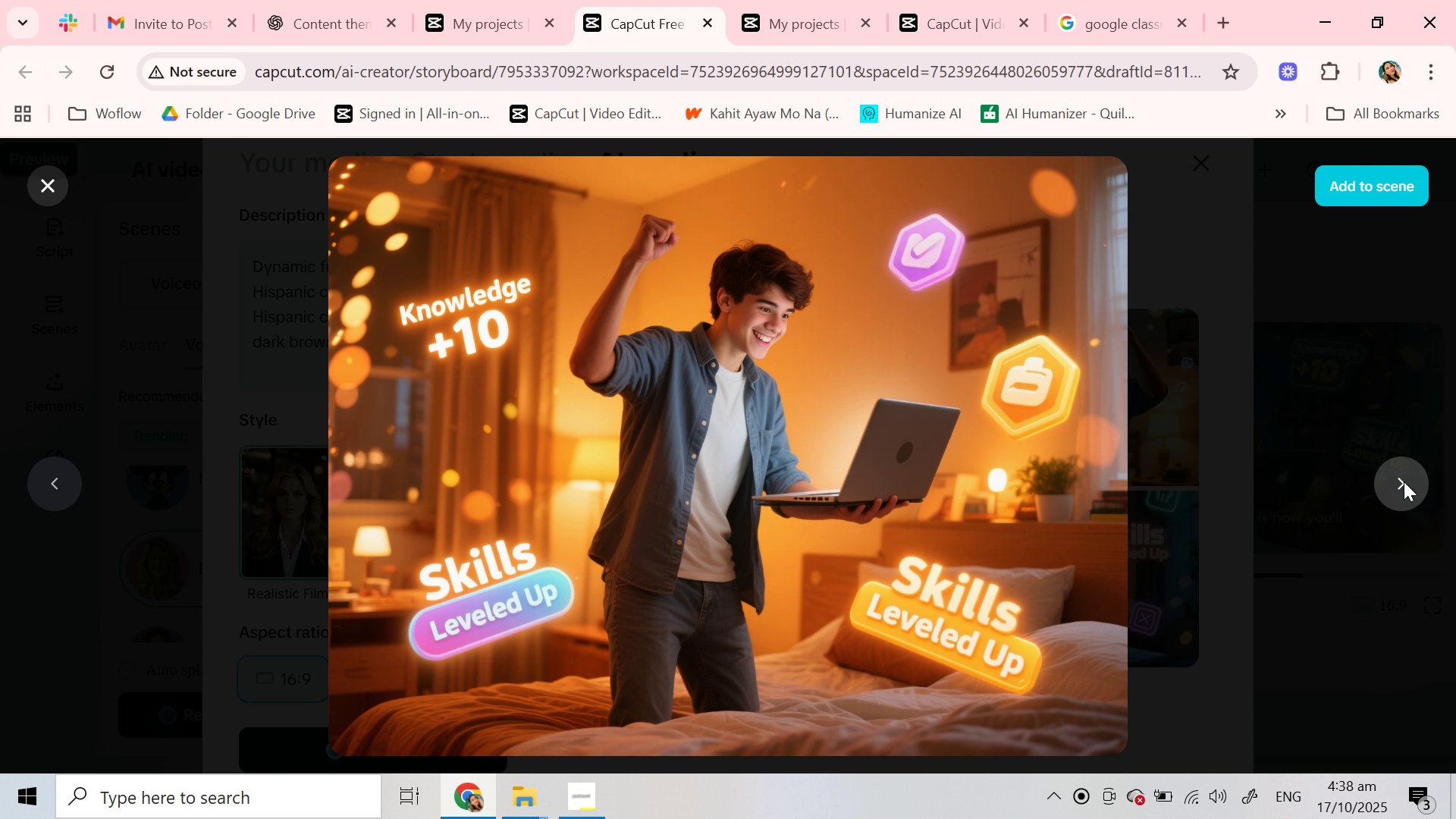 
left_click([1404, 482])
 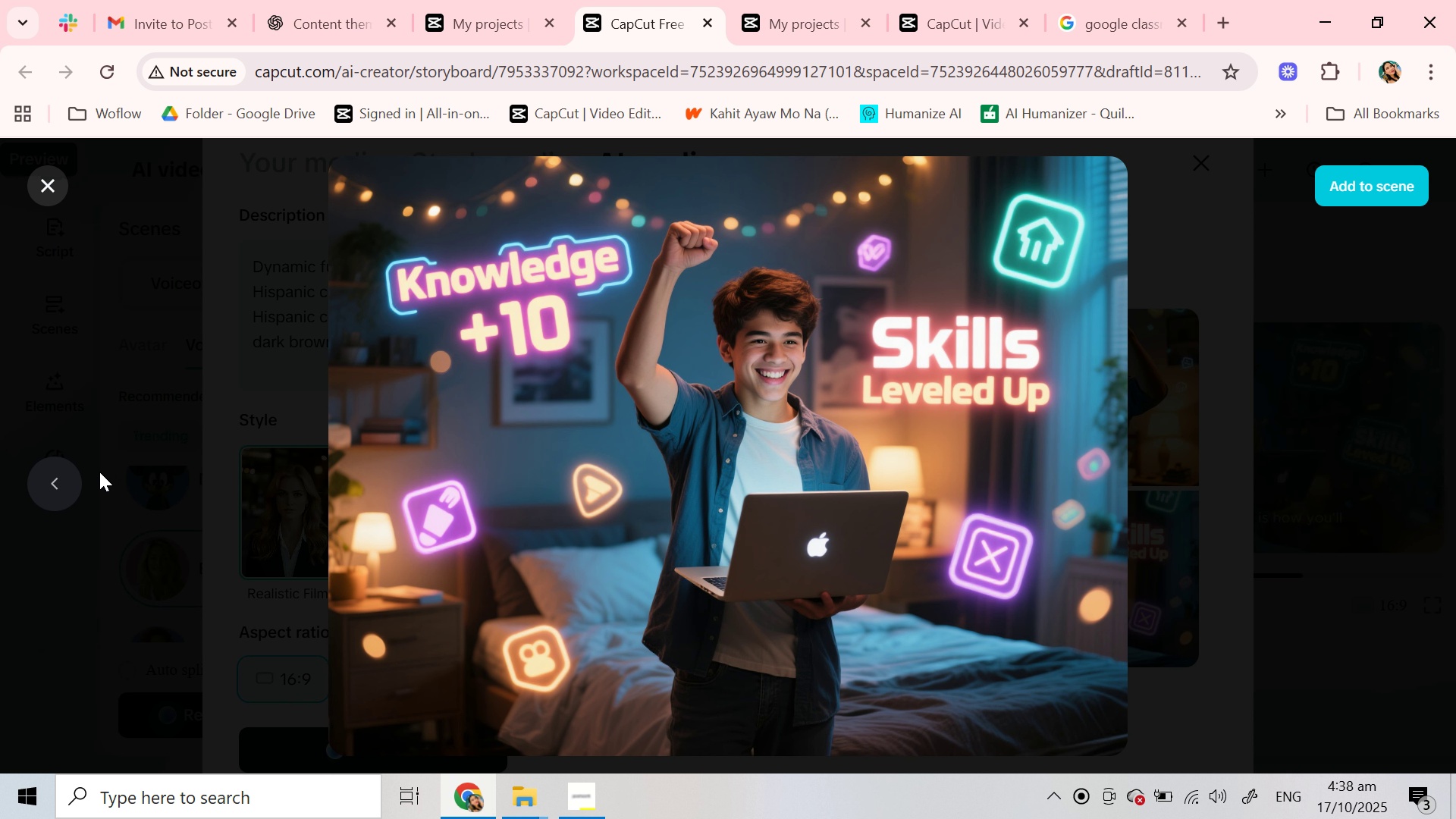 
left_click([66, 481])
 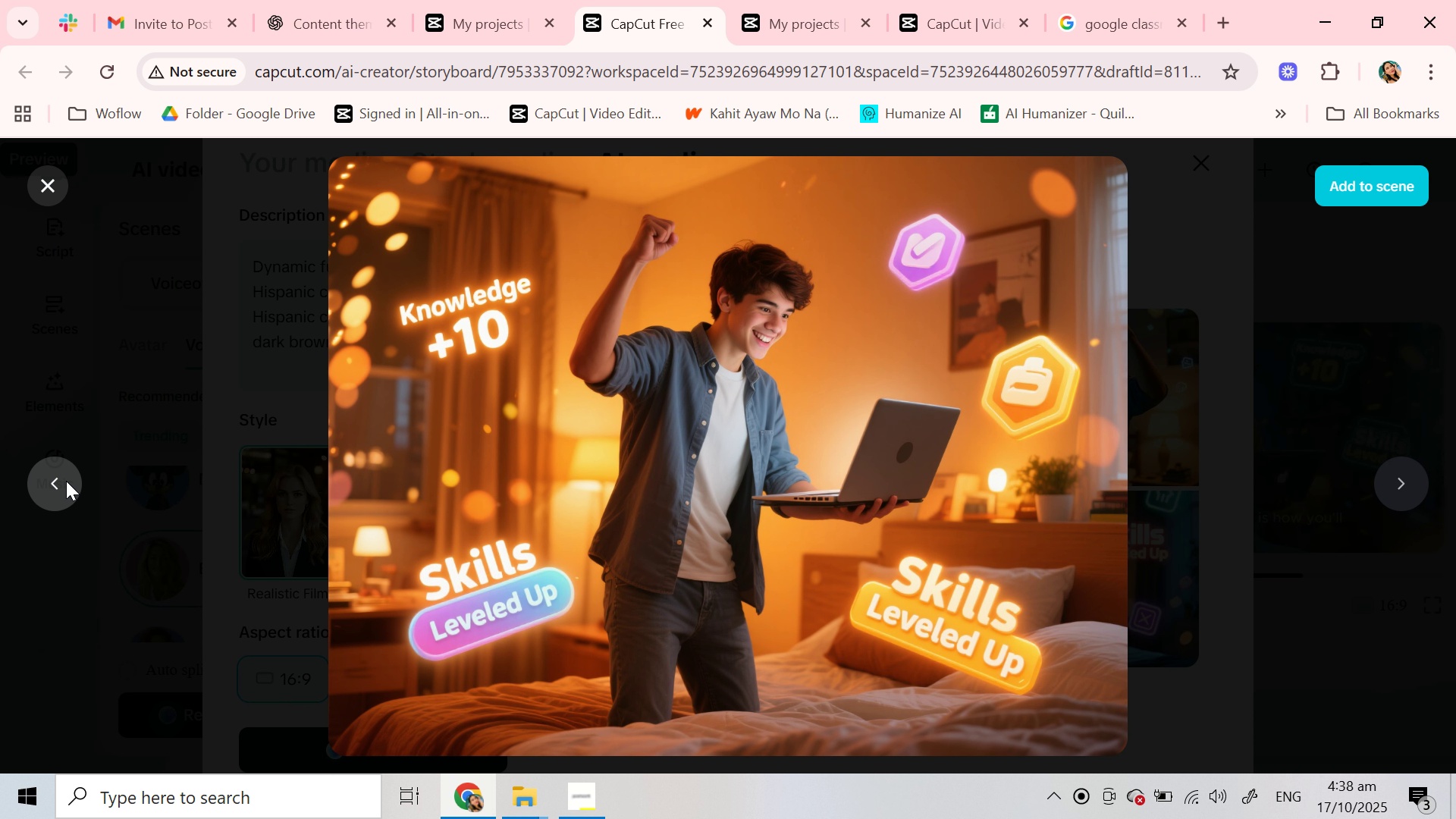 
left_click([66, 481])
 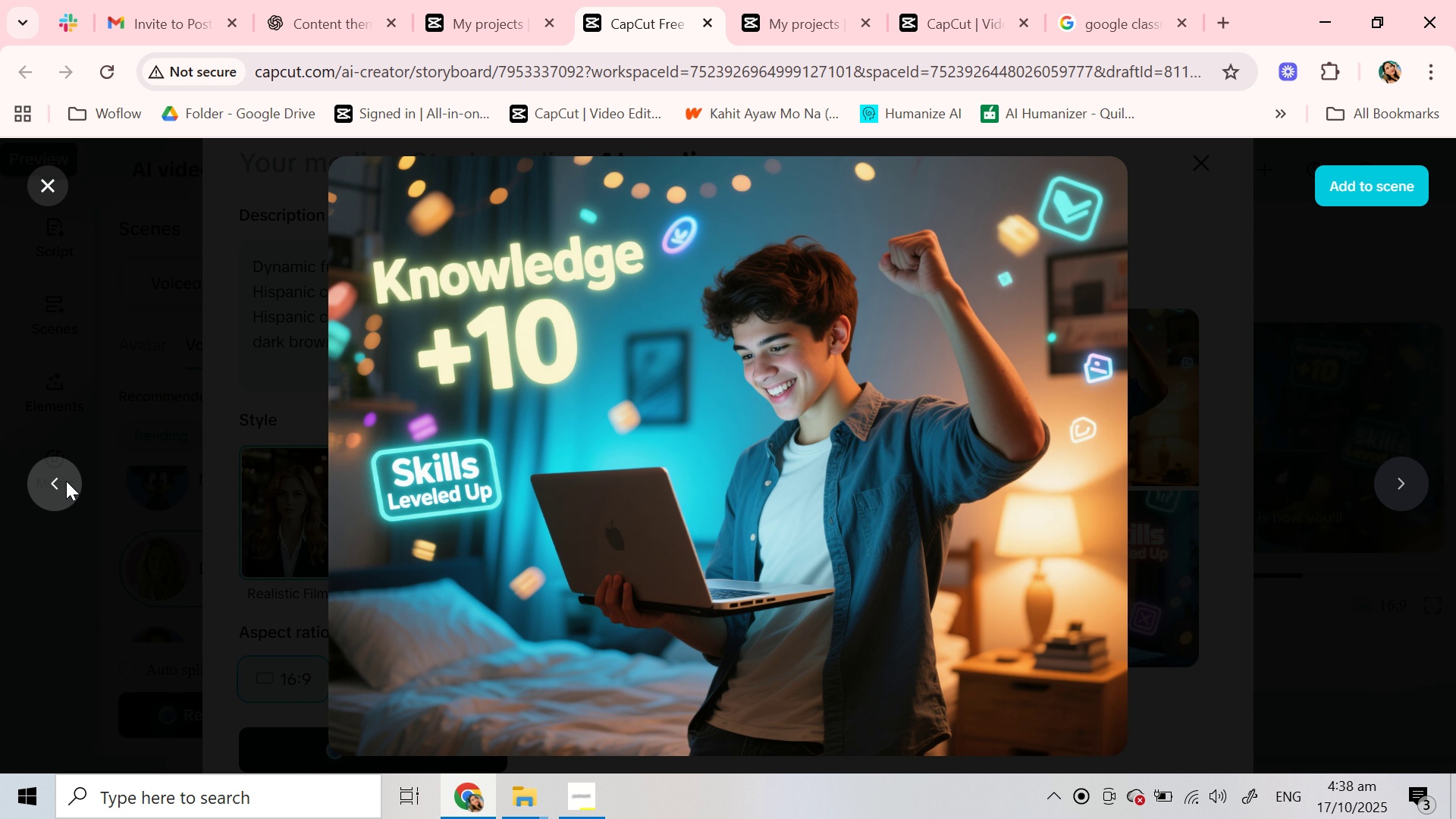 
left_click([66, 481])
 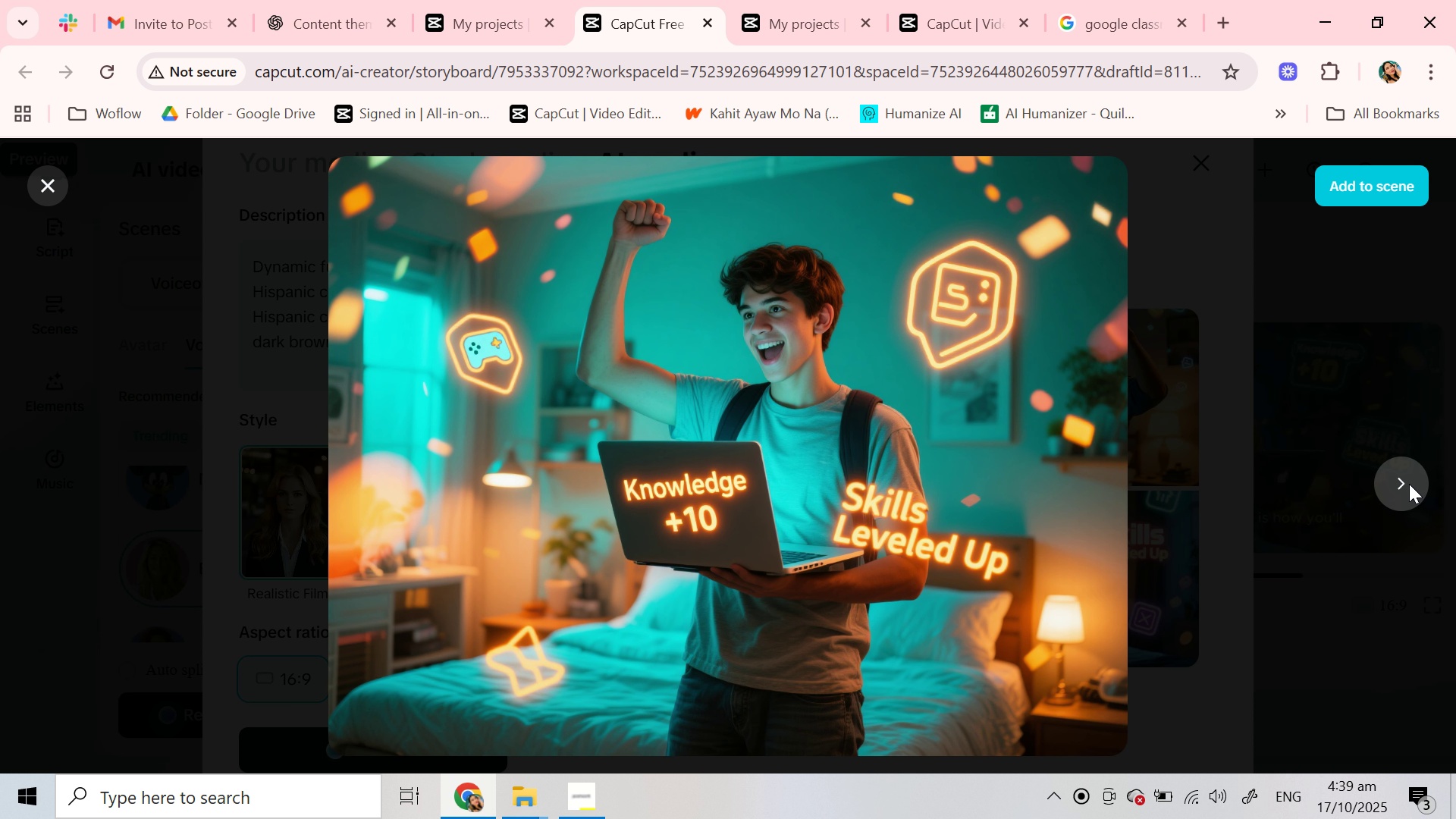 
left_click([1409, 484])
 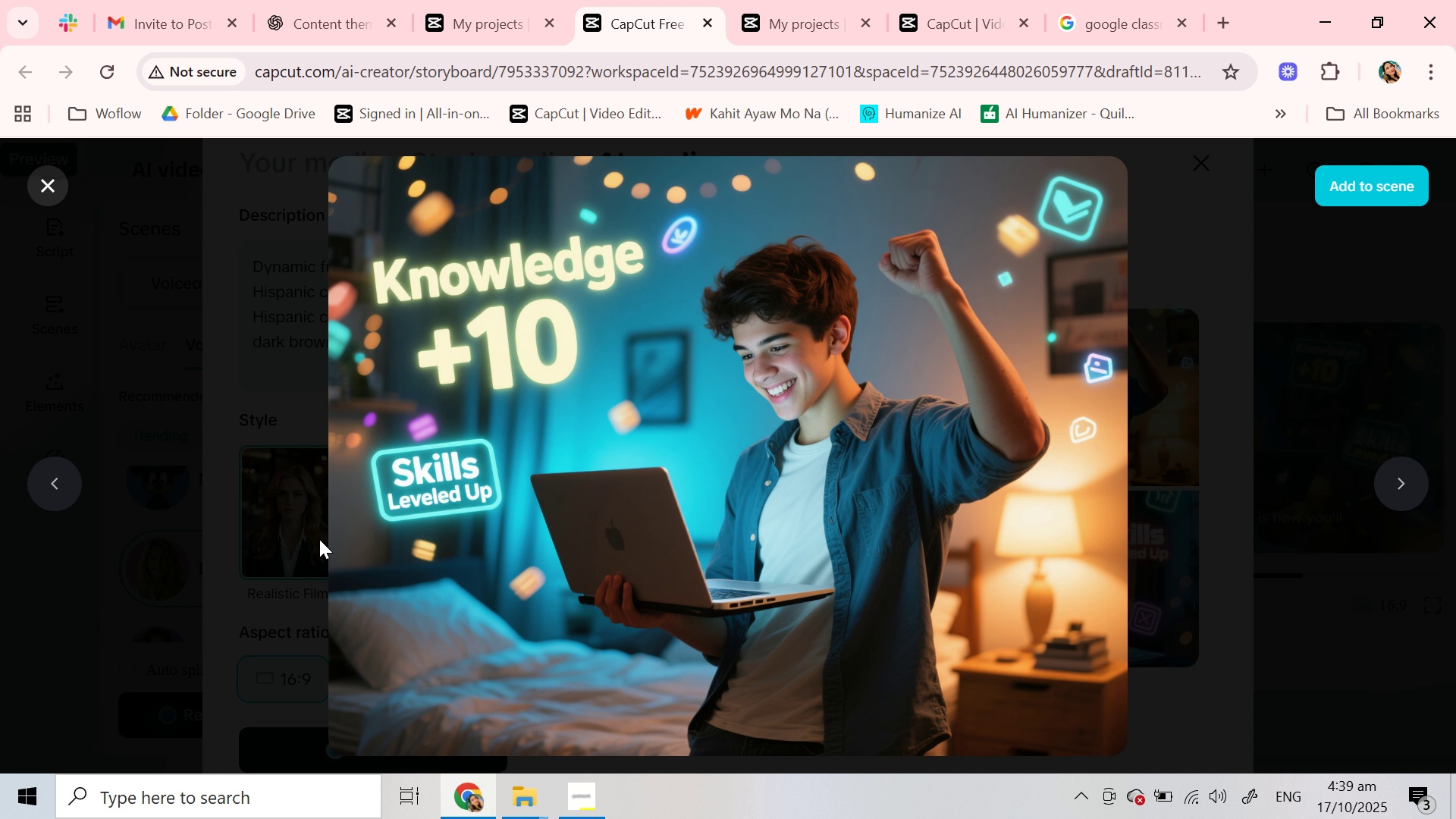 
left_click([32, 493])
 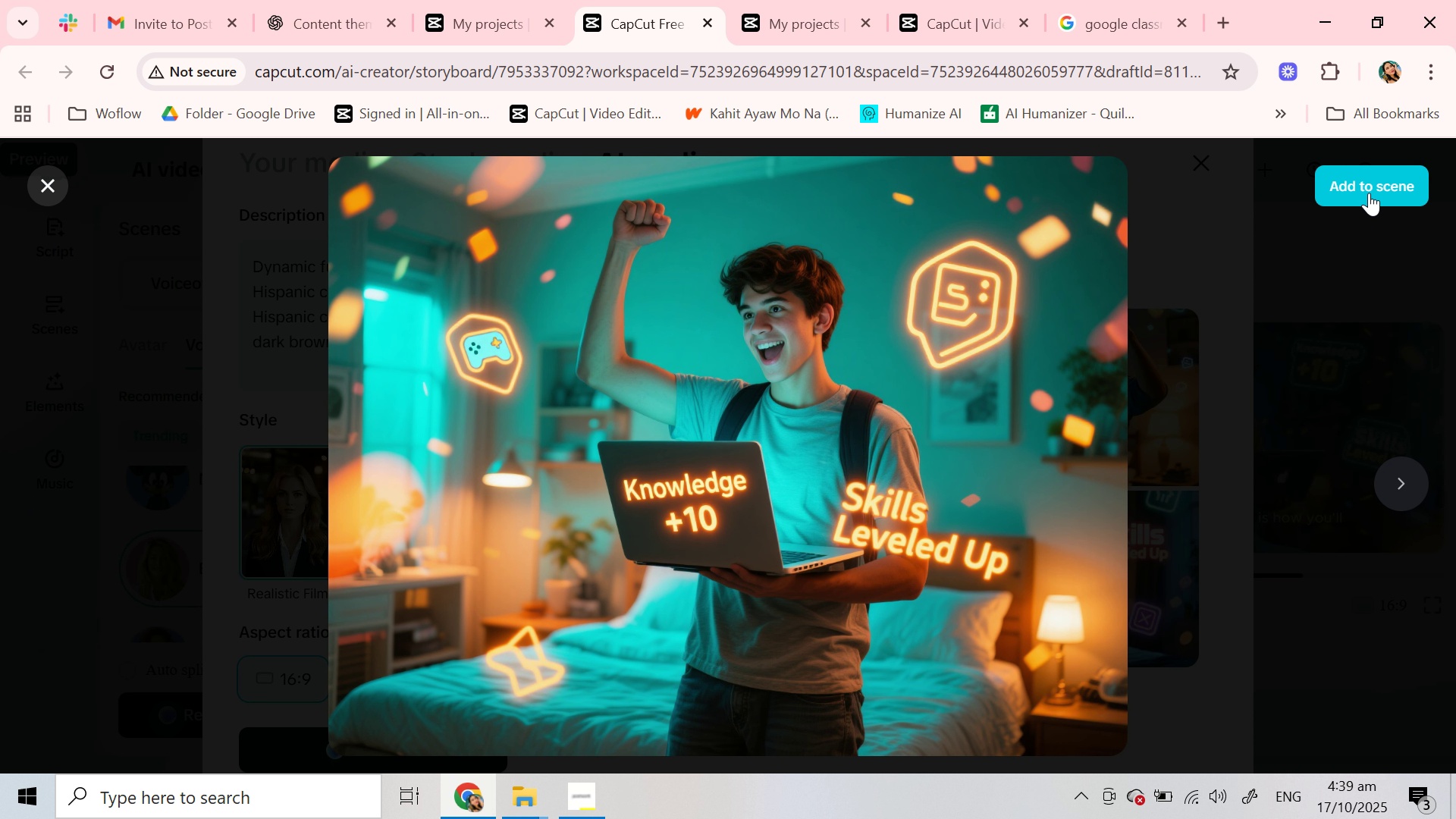 
left_click([1369, 193])
 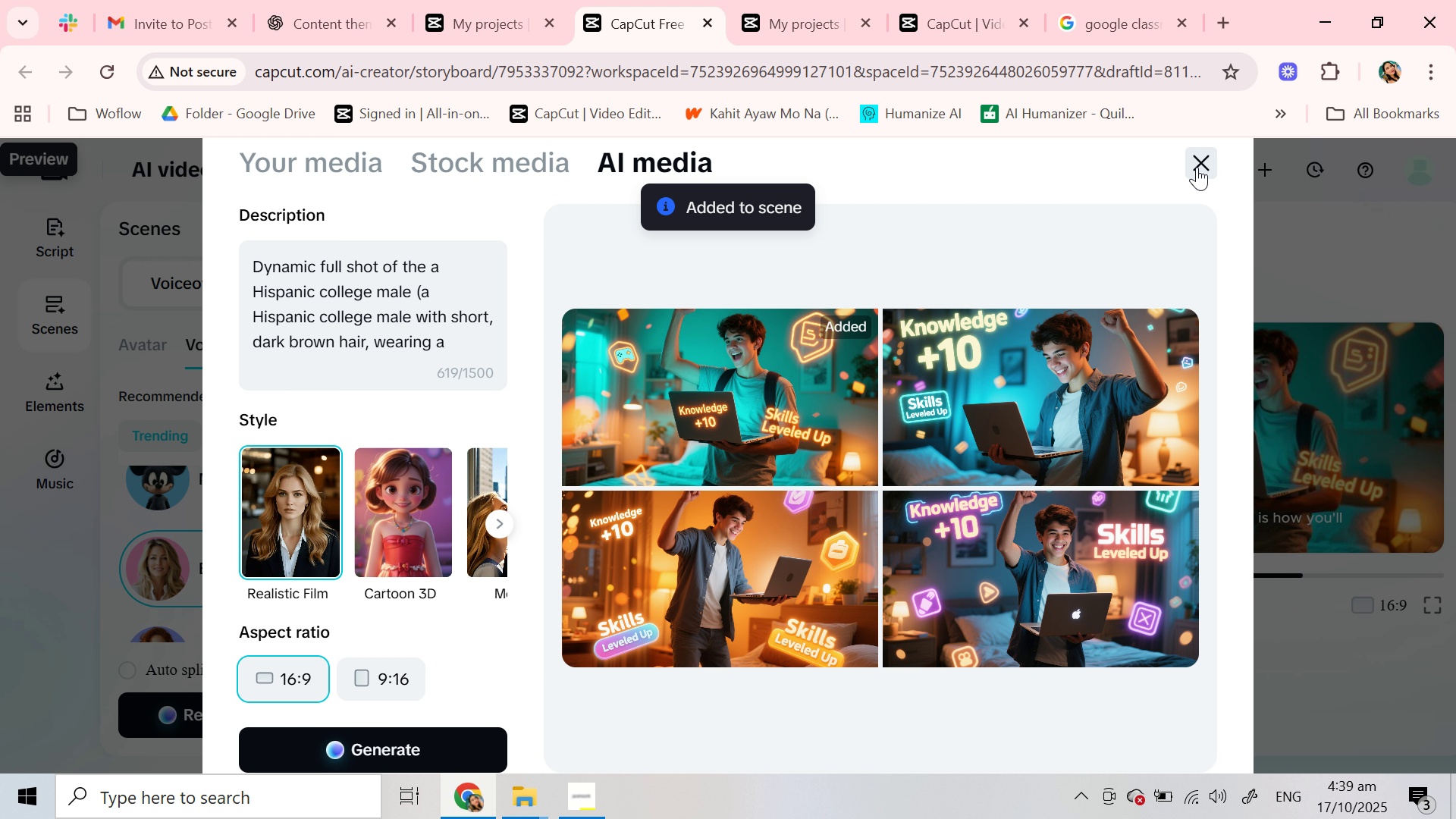 
left_click([1197, 167])
 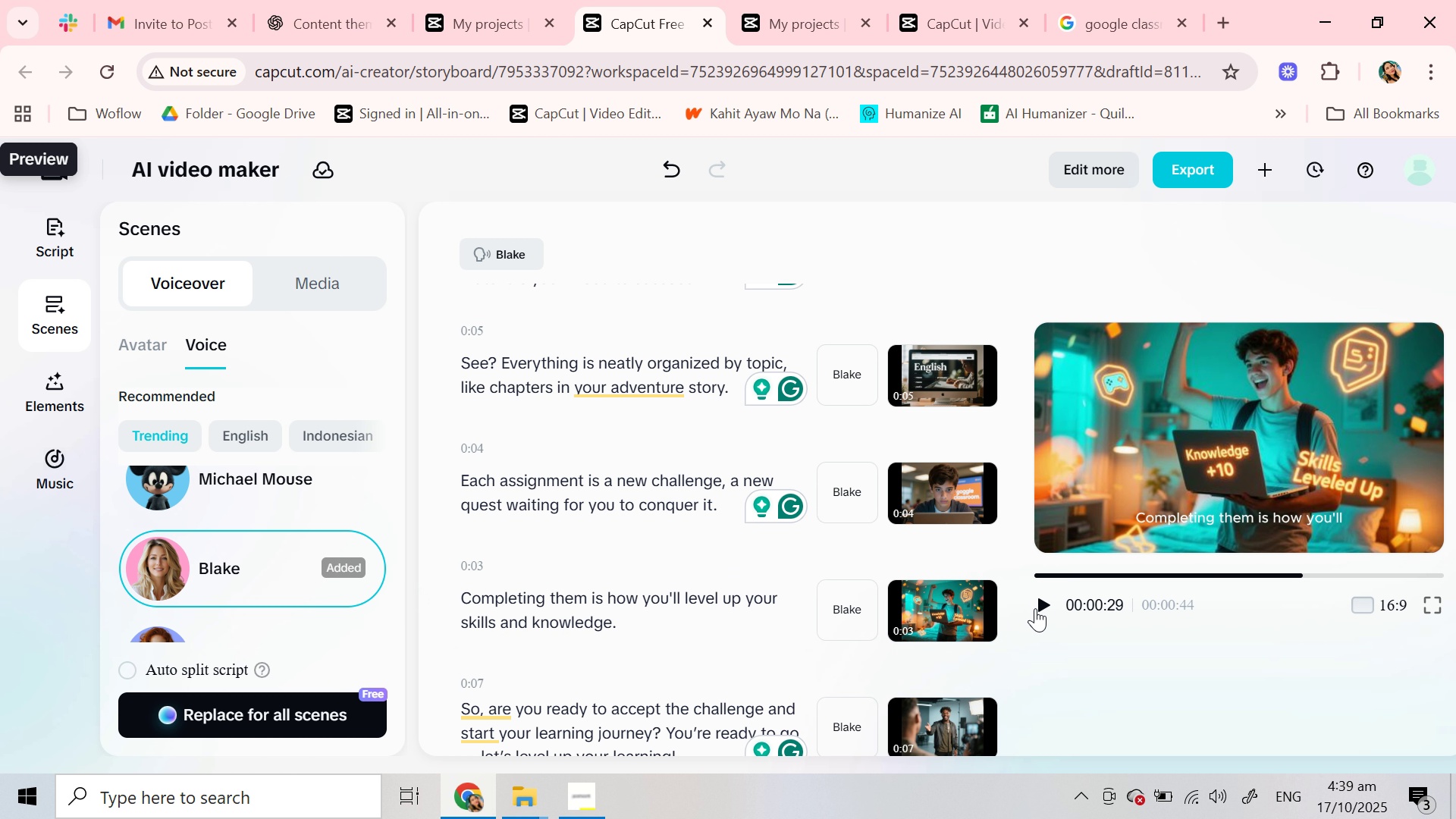 
left_click([1036, 610])
 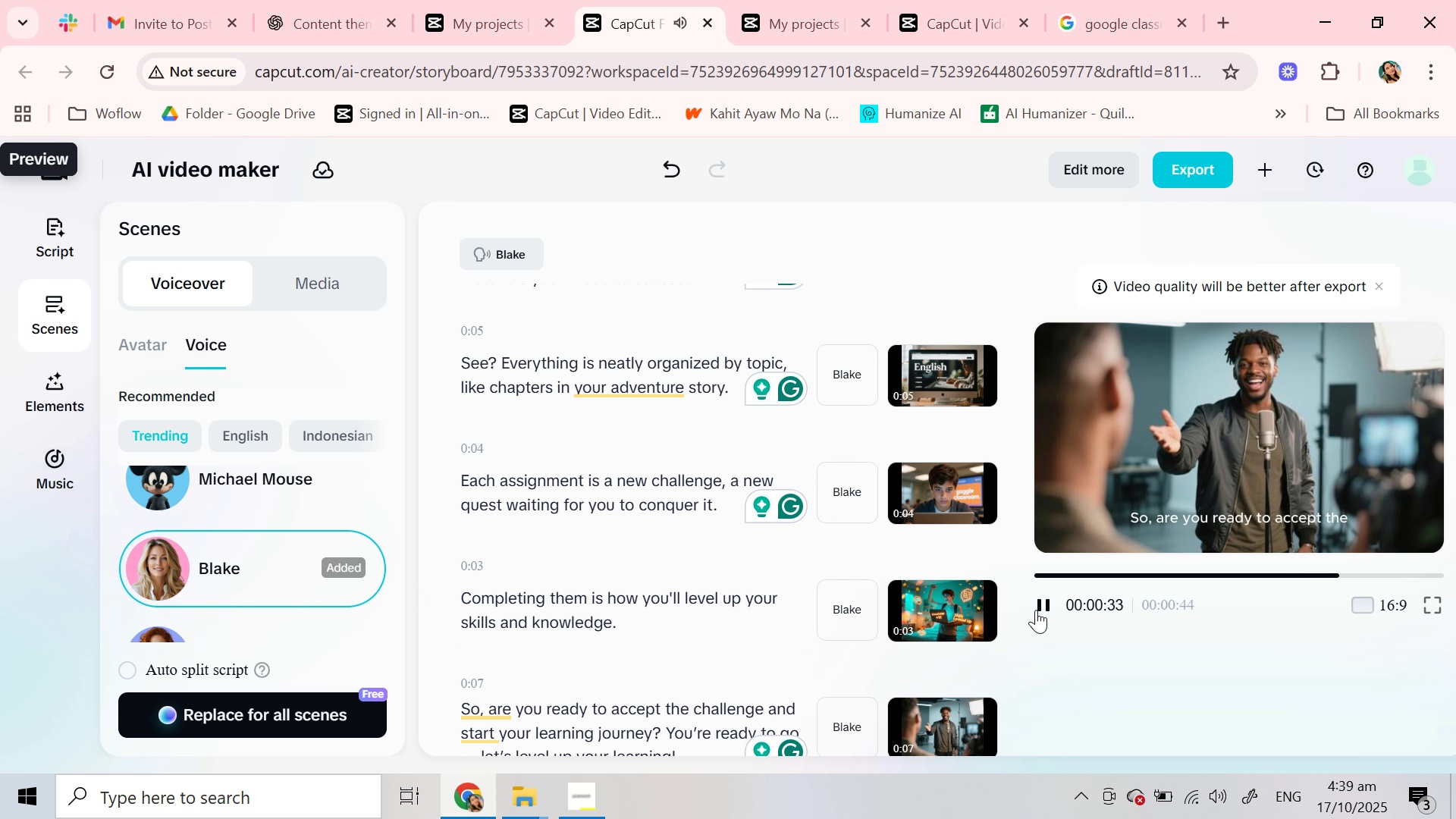 
wait(8.89)
 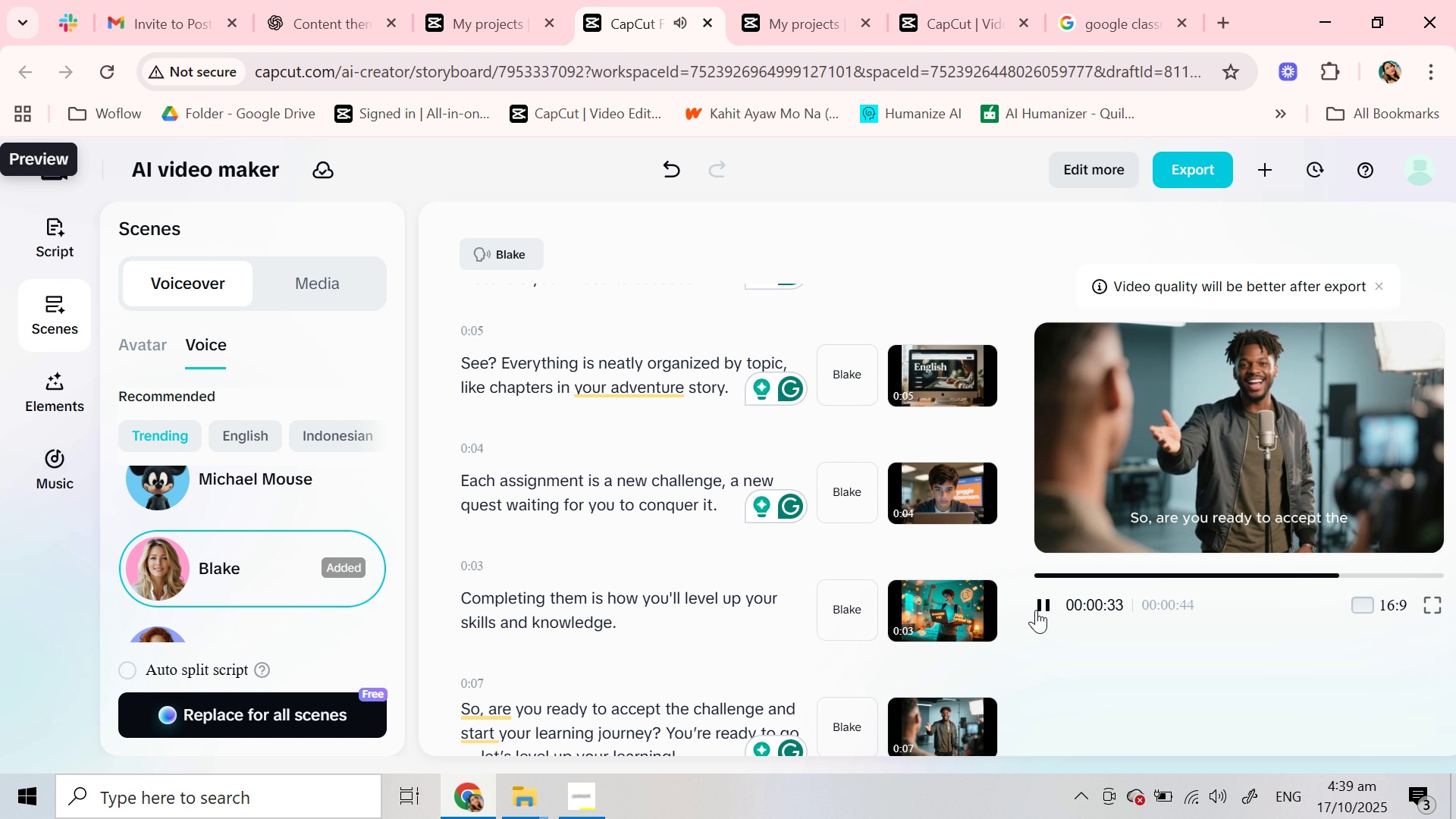 
scroll: coordinate [899, 646], scroll_direction: down, amount: 5.0
 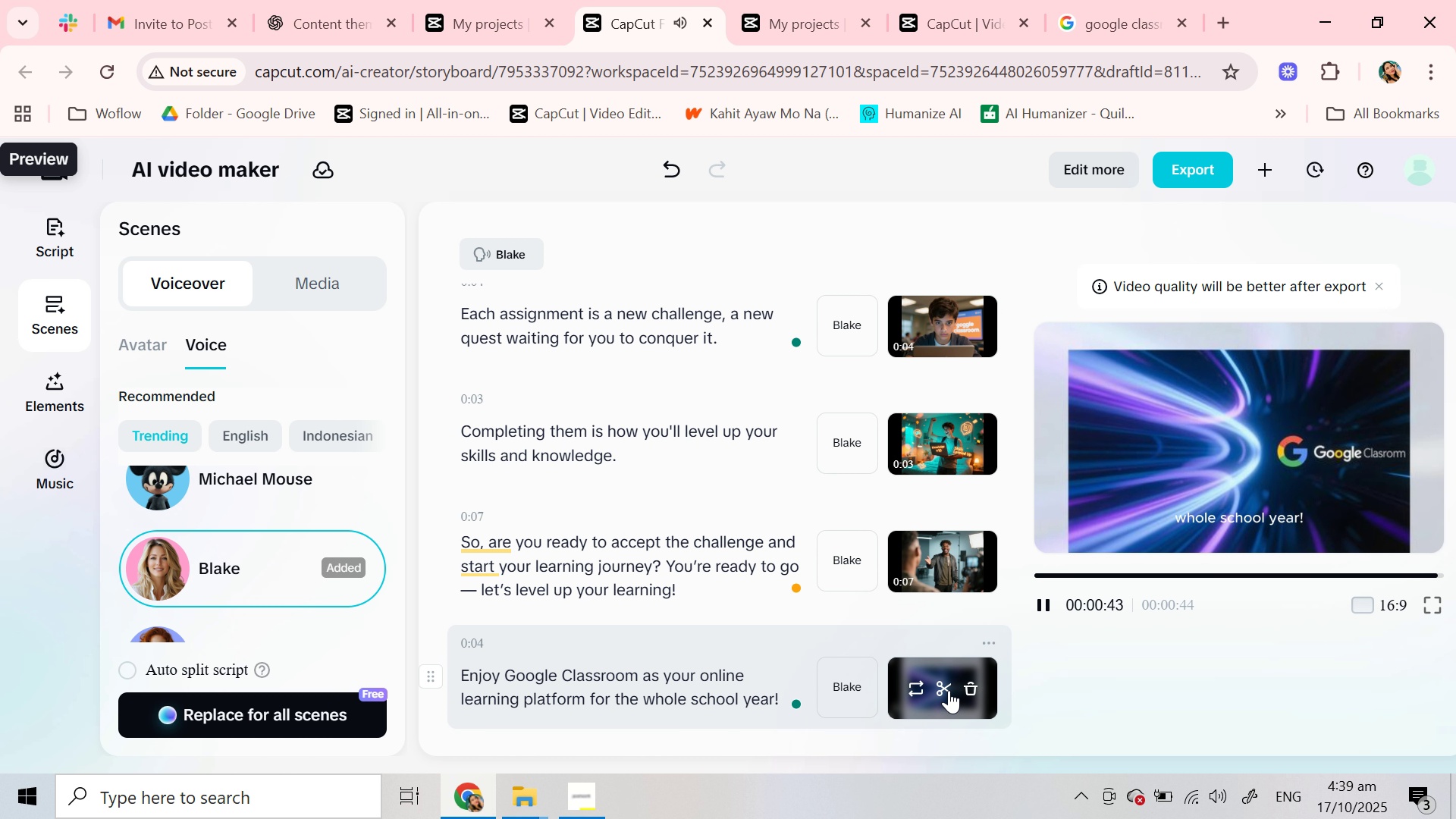 
wait(6.47)
 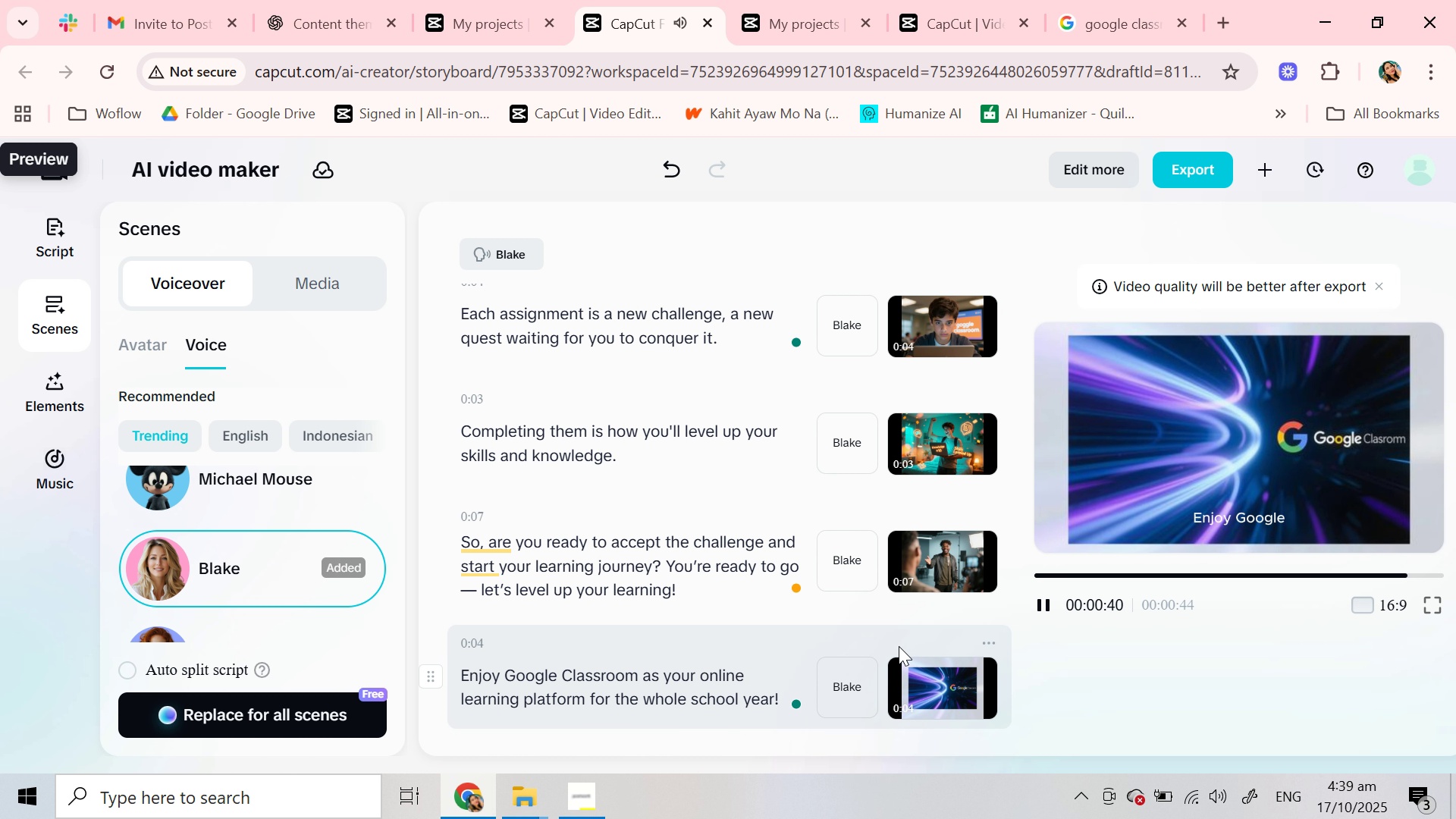 
left_click([919, 688])
 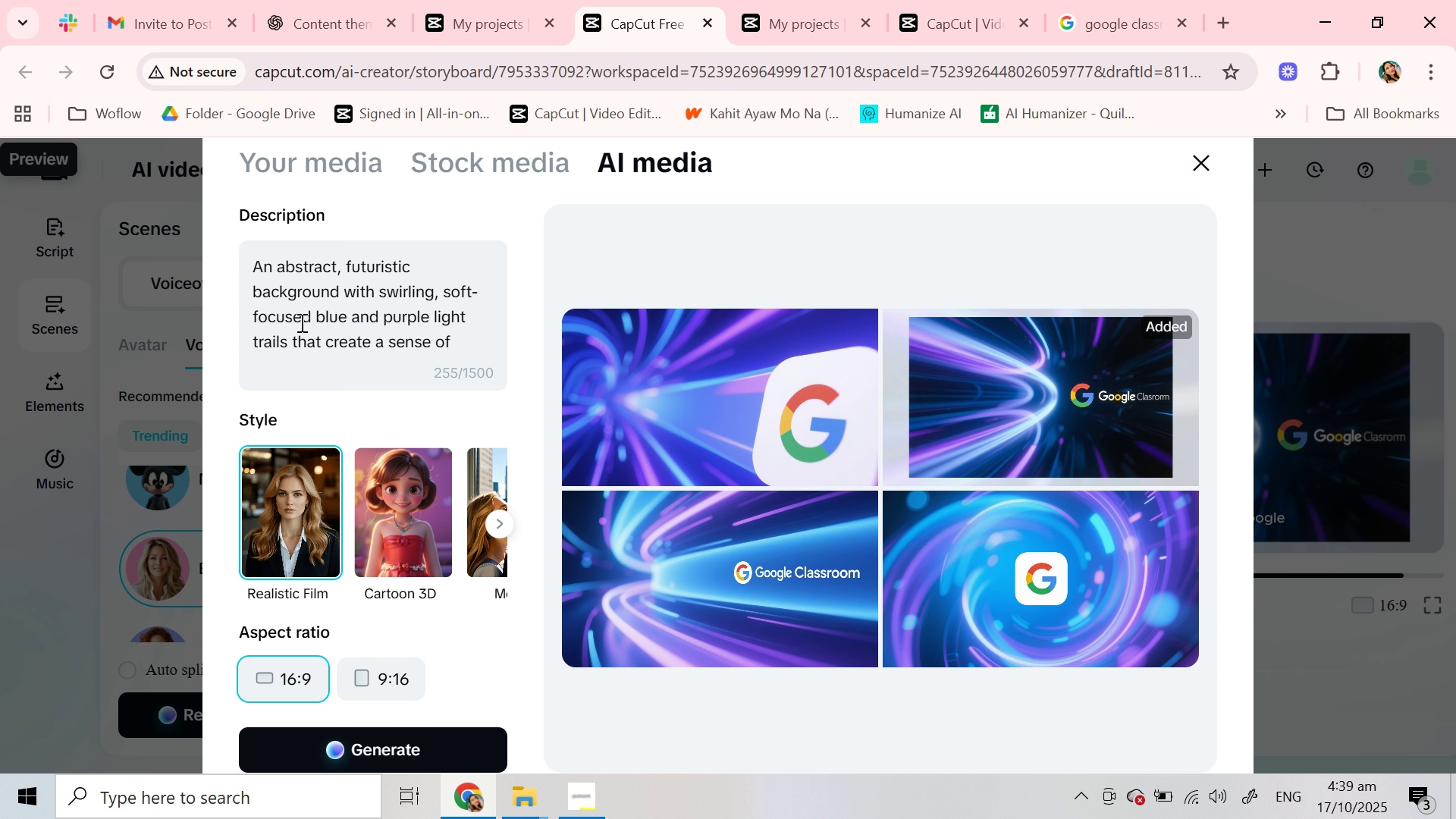 
wait(7.32)
 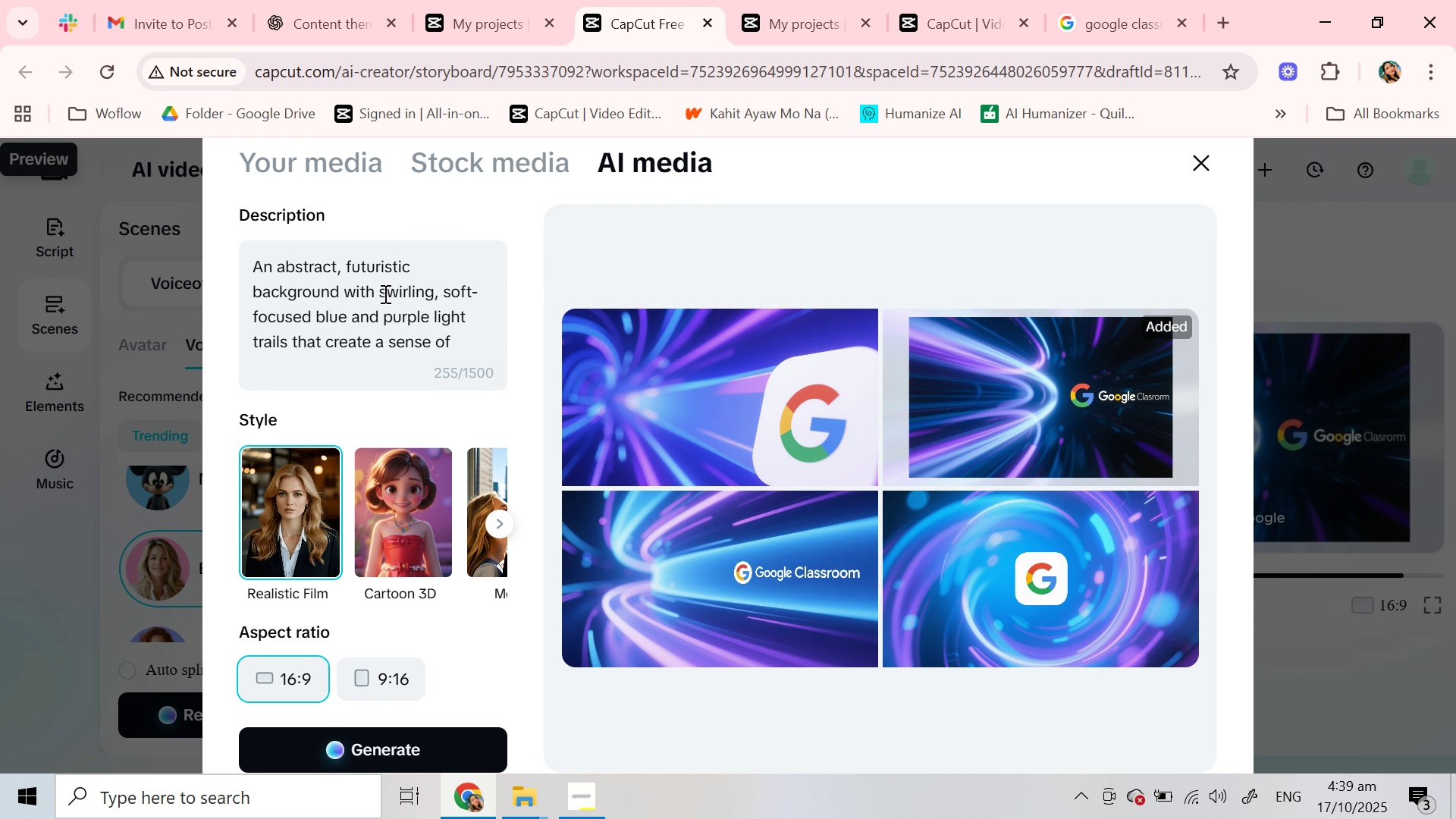 
left_click_drag(start_coordinate=[316, 320], to_coordinate=[350, 312])
 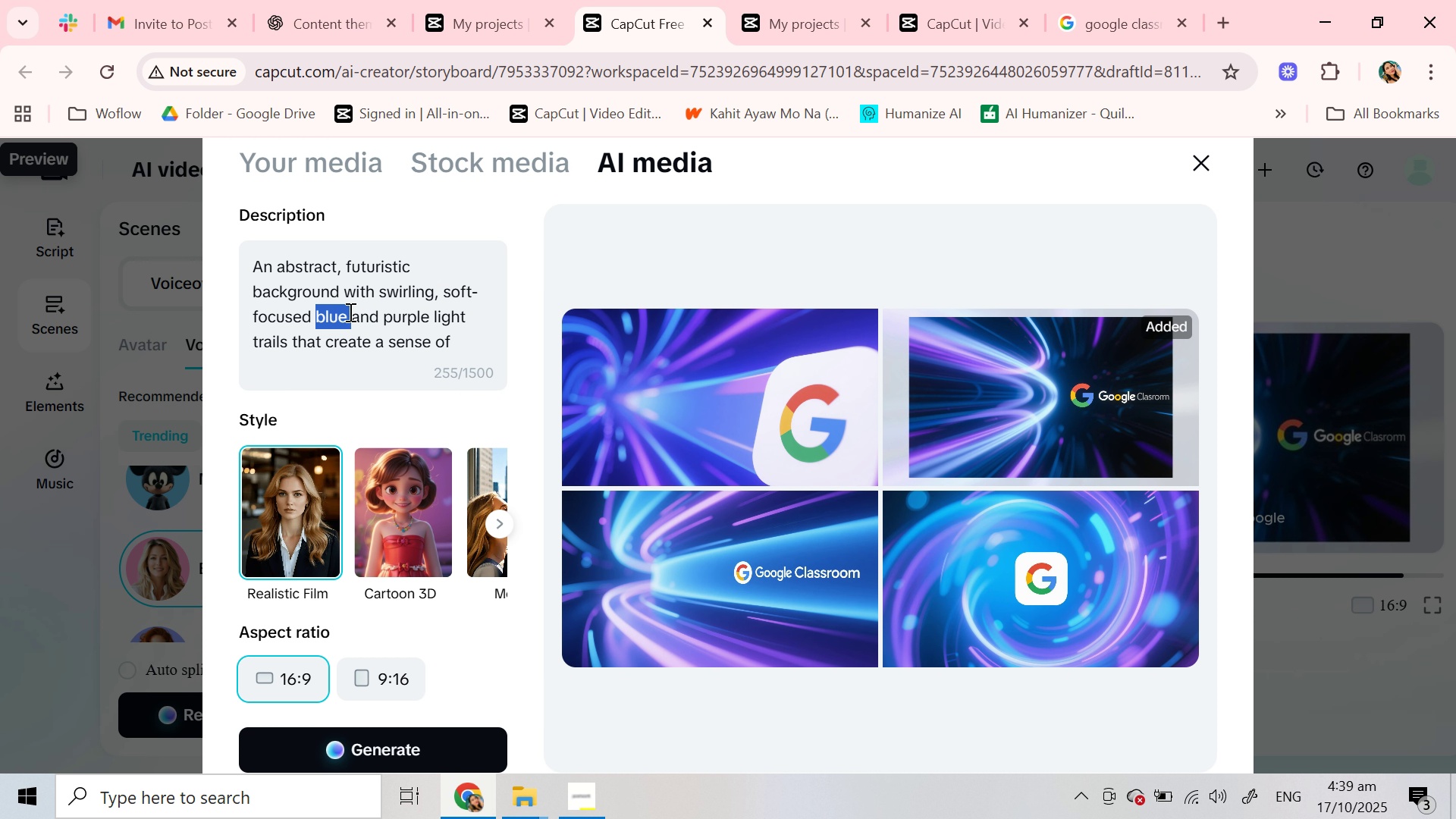 
type(white )
 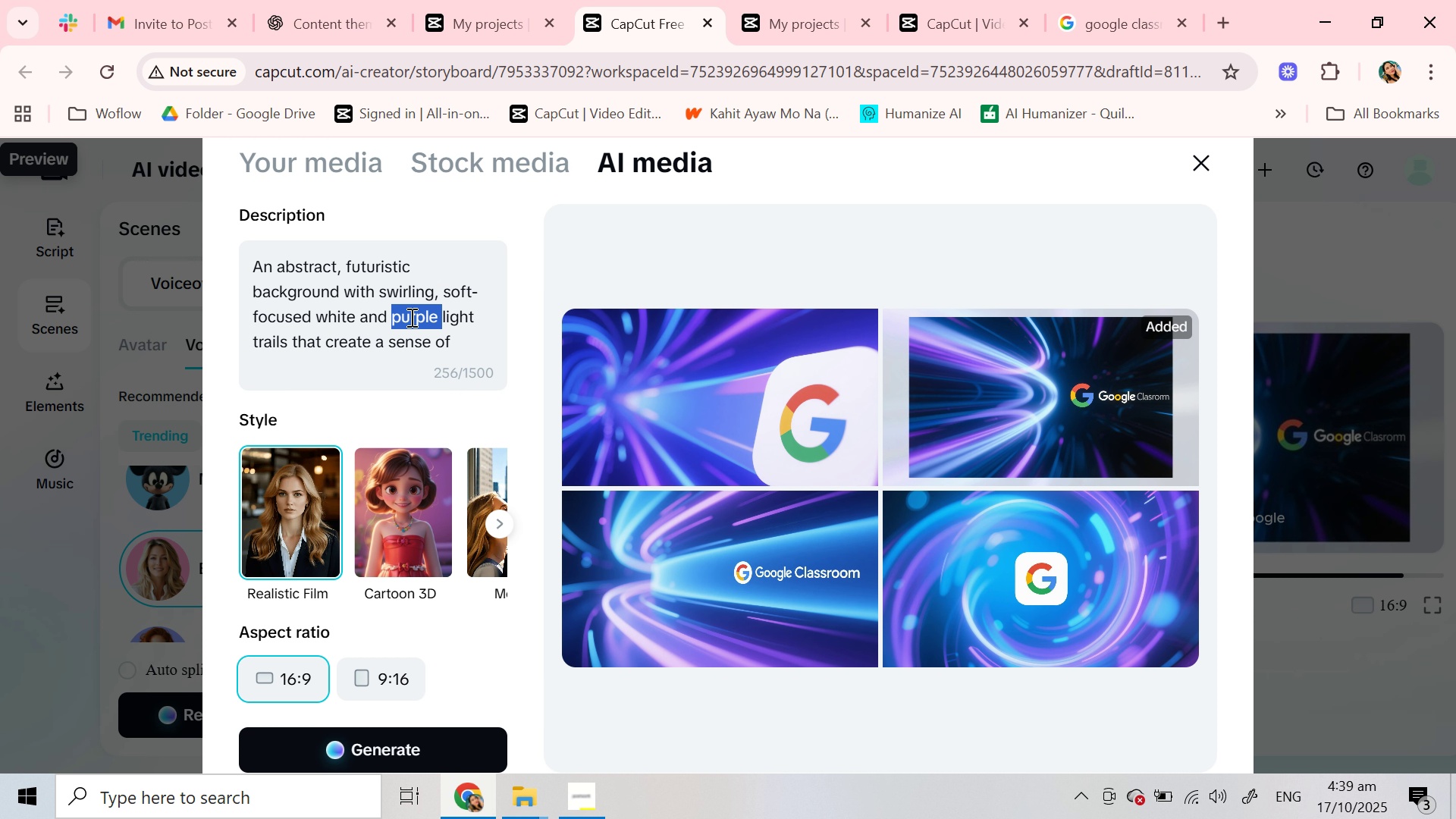 
double_click([410, 317])
 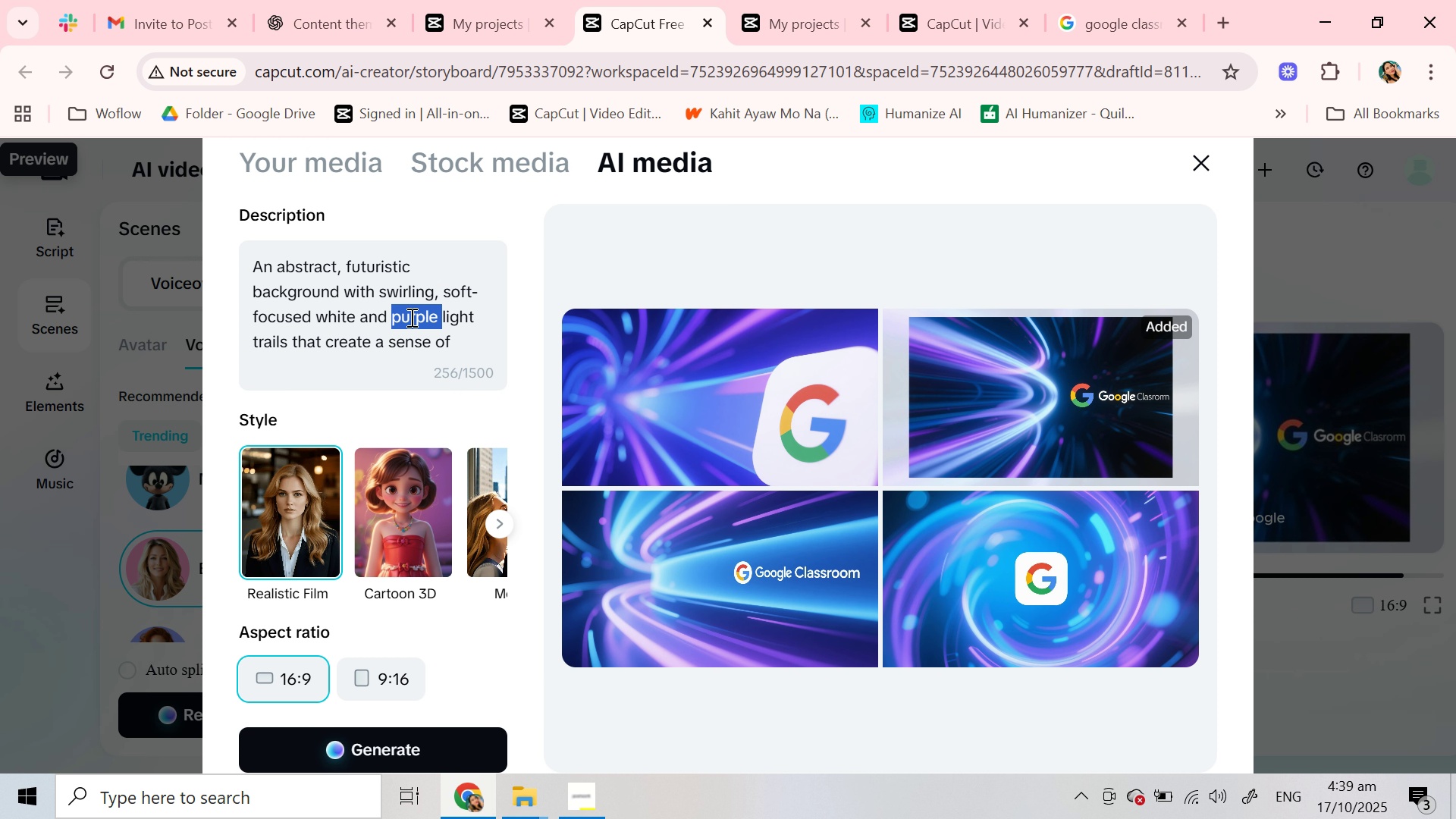 
type(red )
 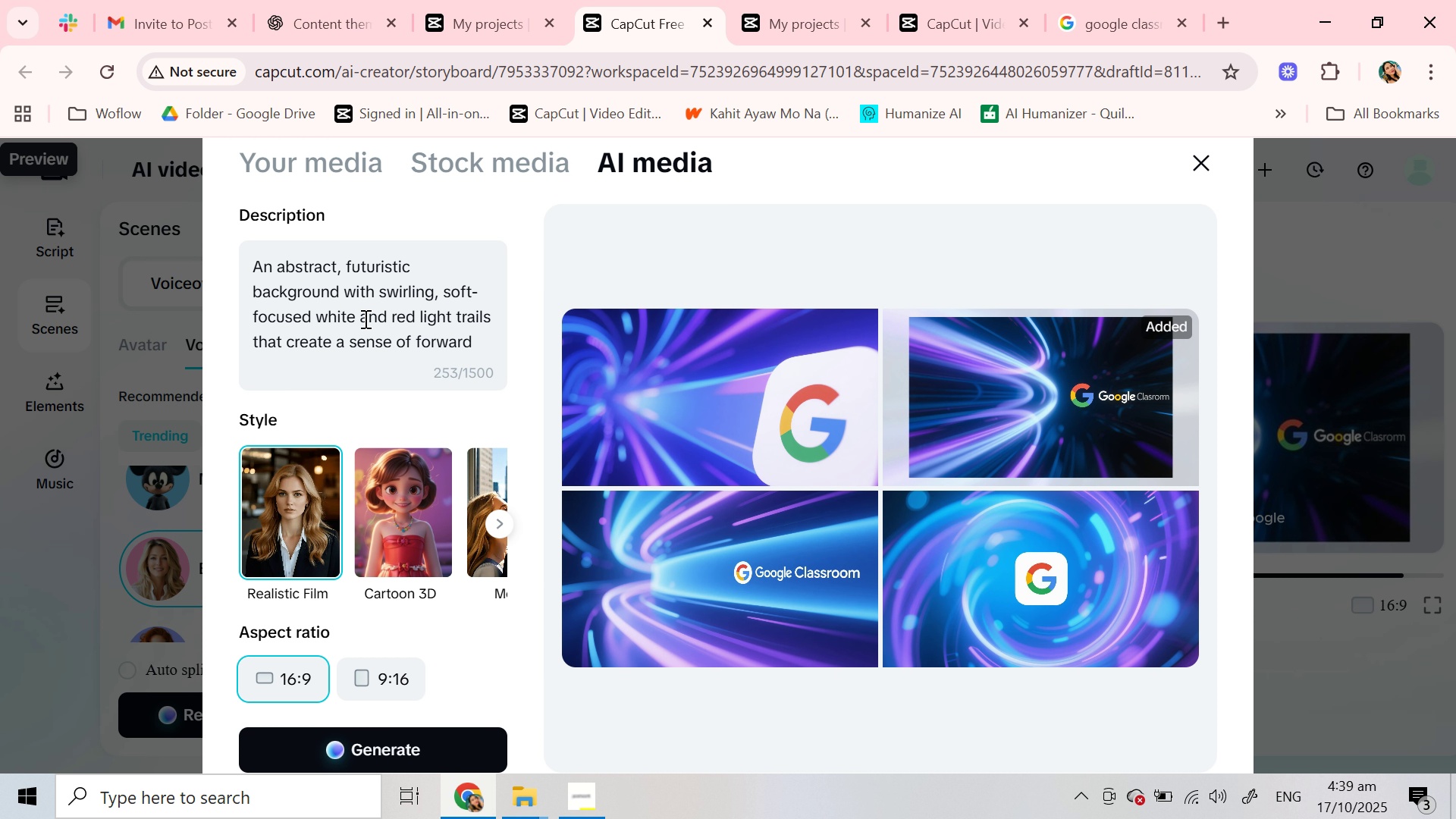 
scroll: coordinate [359, 311], scroll_direction: down, amount: 2.0
 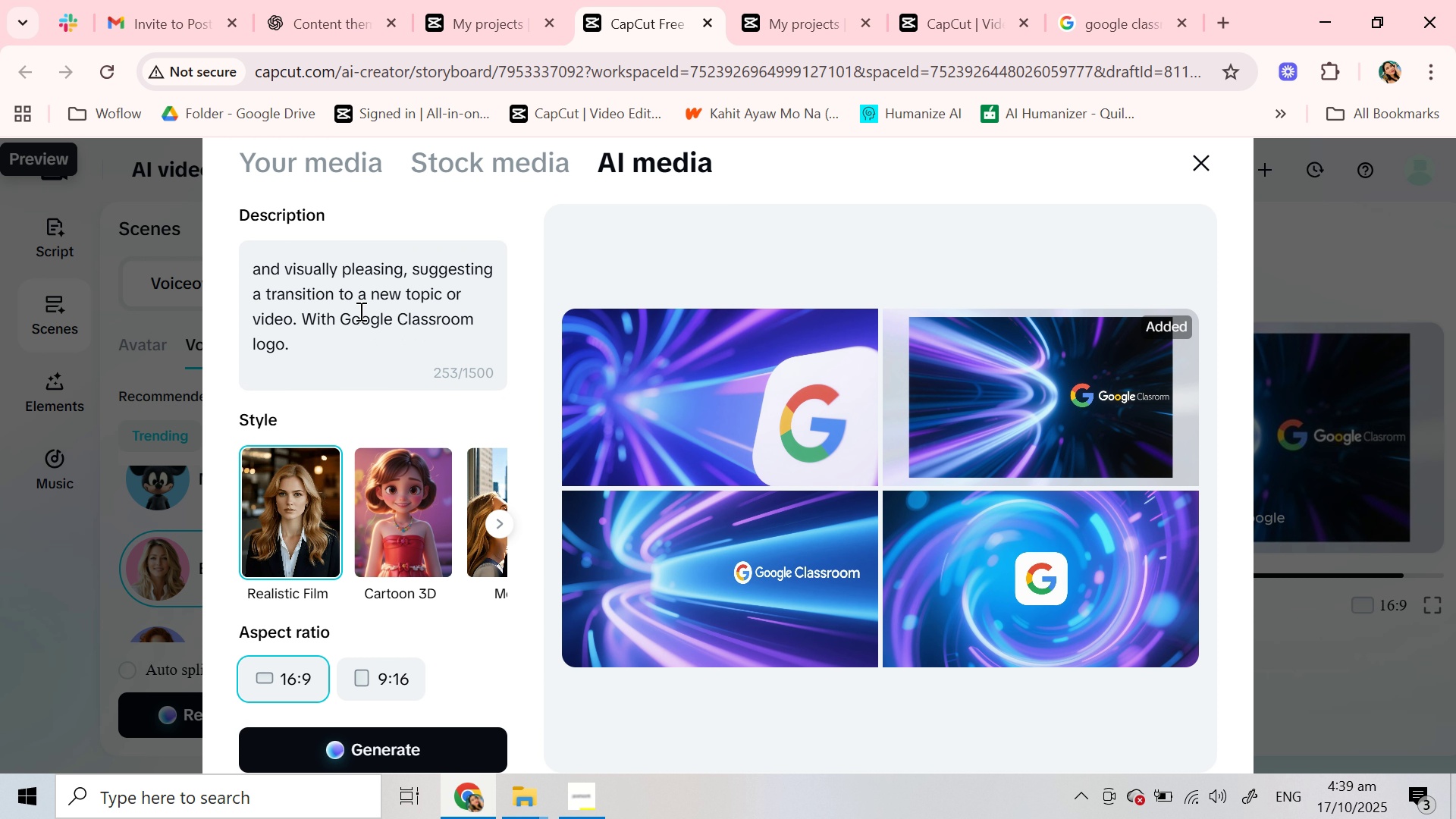 
scroll: coordinate [359, 311], scroll_direction: up, amount: 1.0
 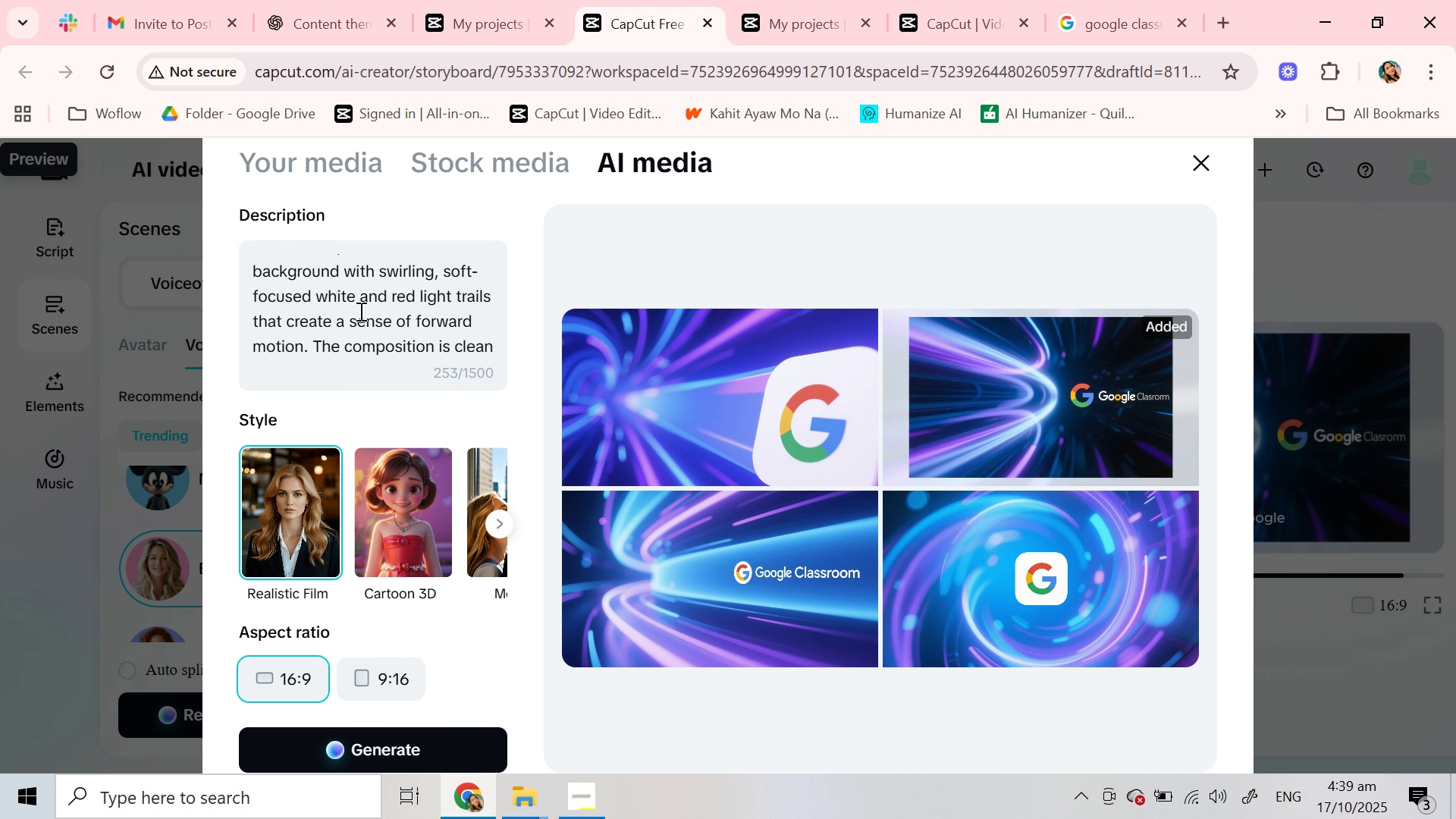 
scroll: coordinate [359, 311], scroll_direction: down, amount: 1.0
 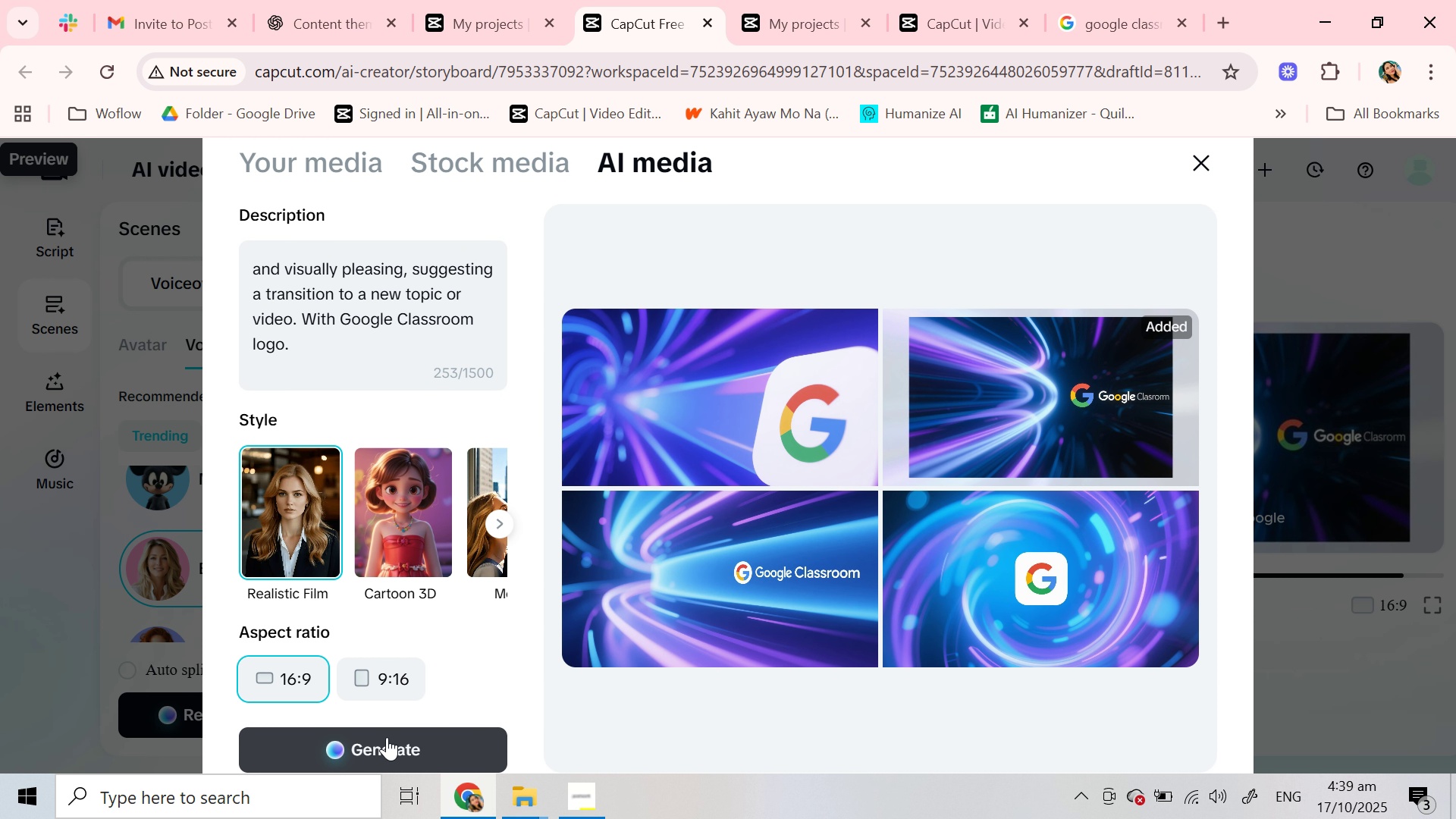 
left_click([387, 737])
 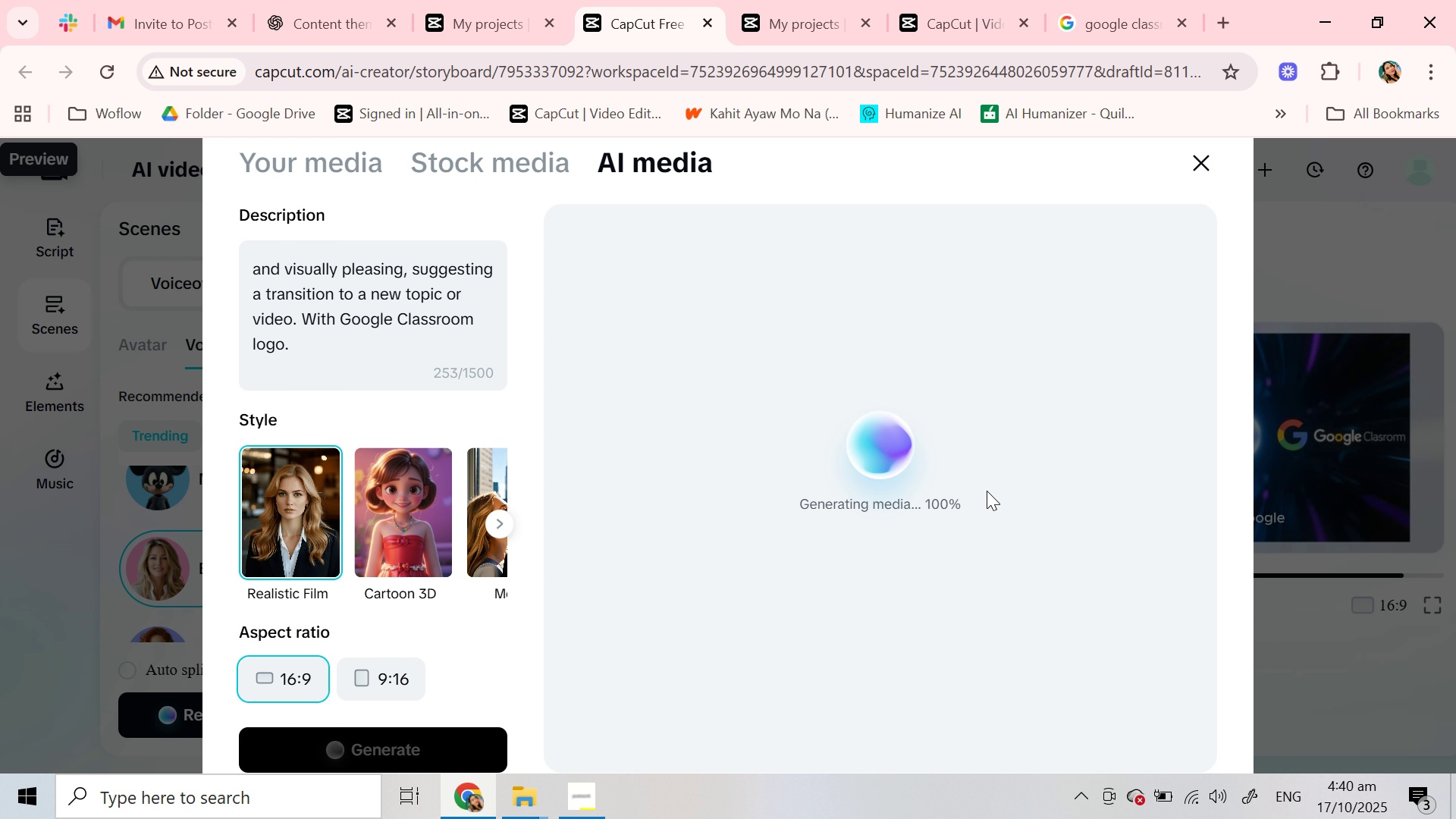 
wait(19.05)
 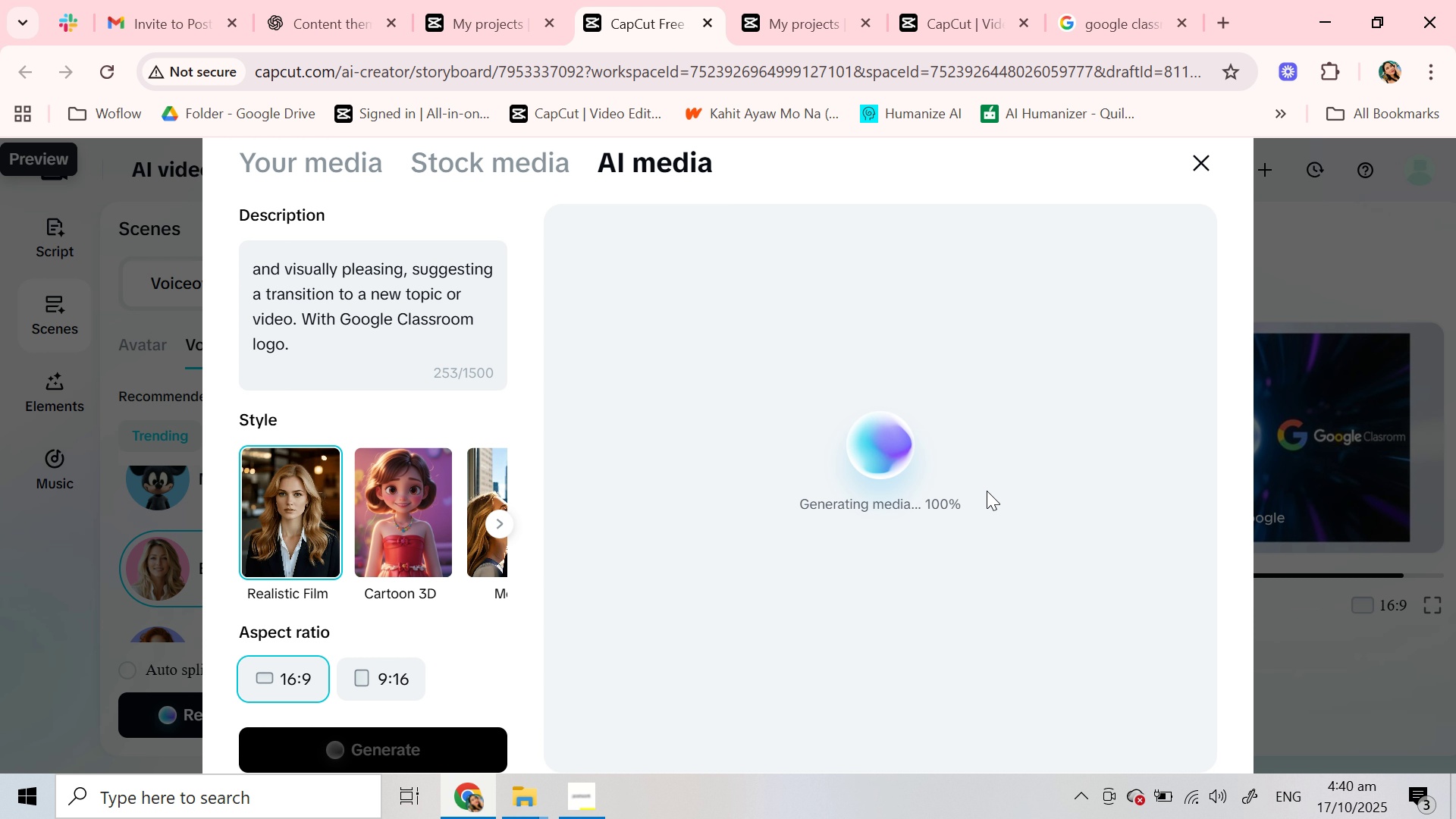 
left_click([709, 582])
 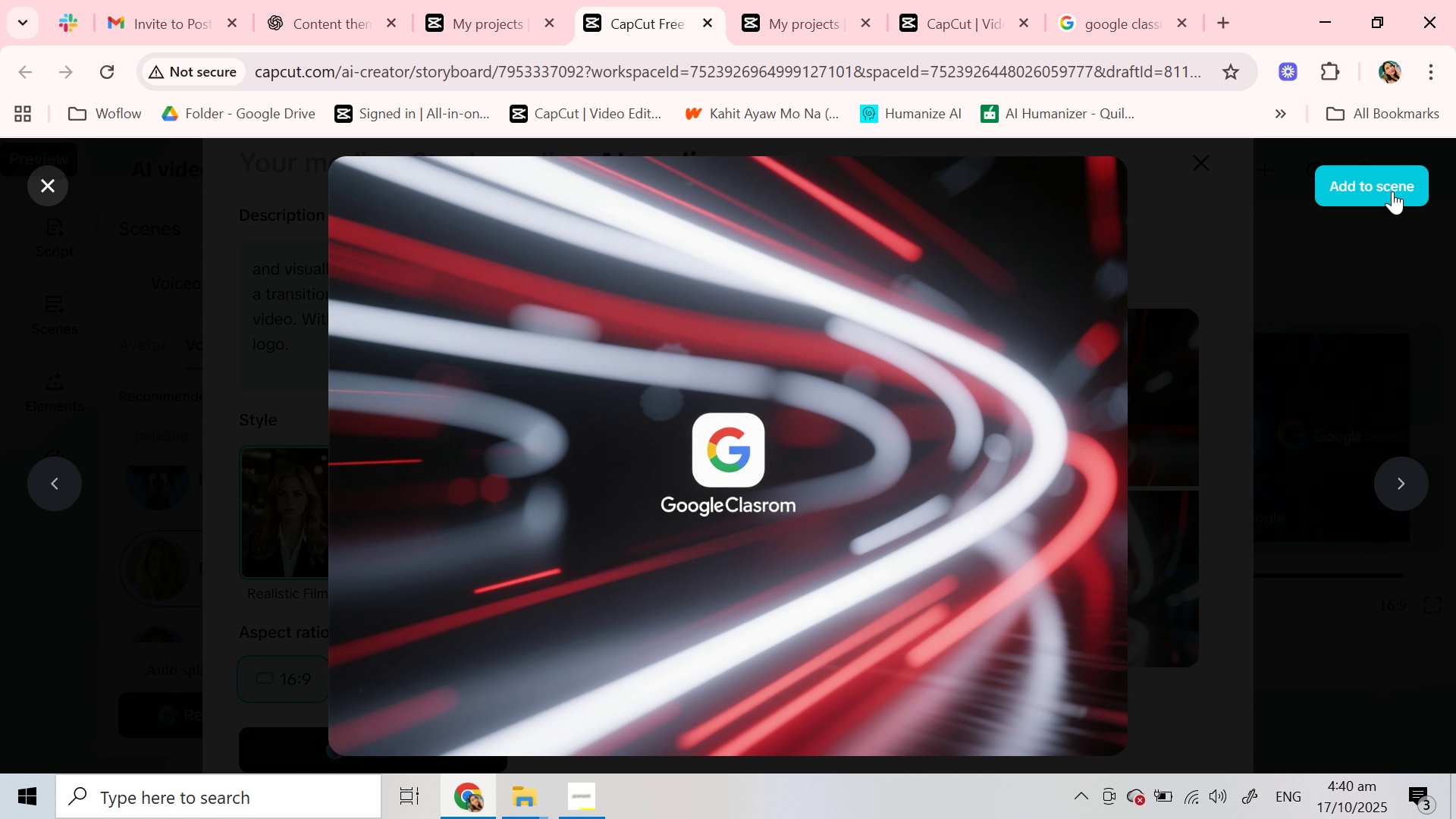 
left_click([1392, 191])
 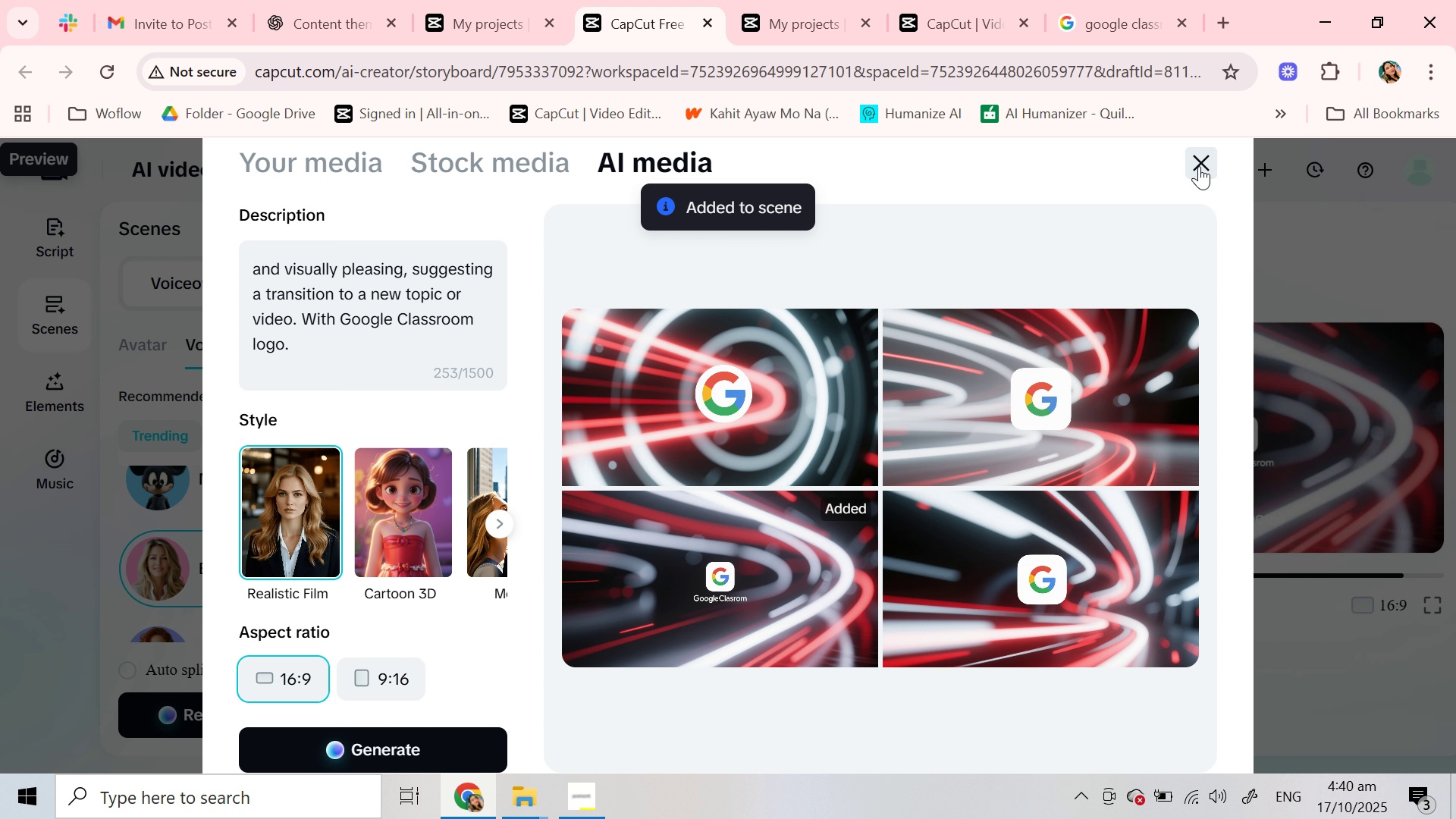 
left_click([1199, 166])
 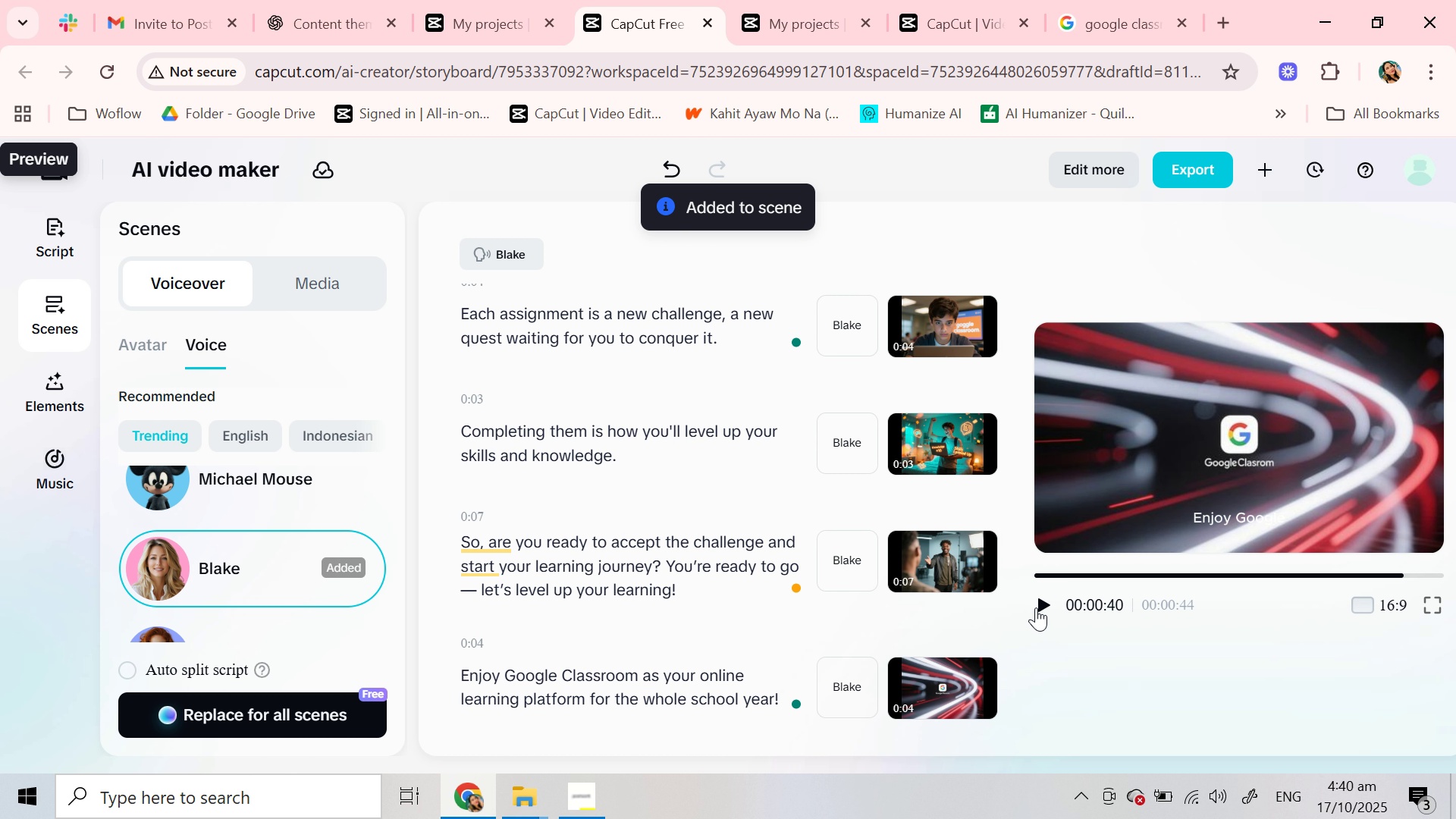 
left_click([1036, 606])
 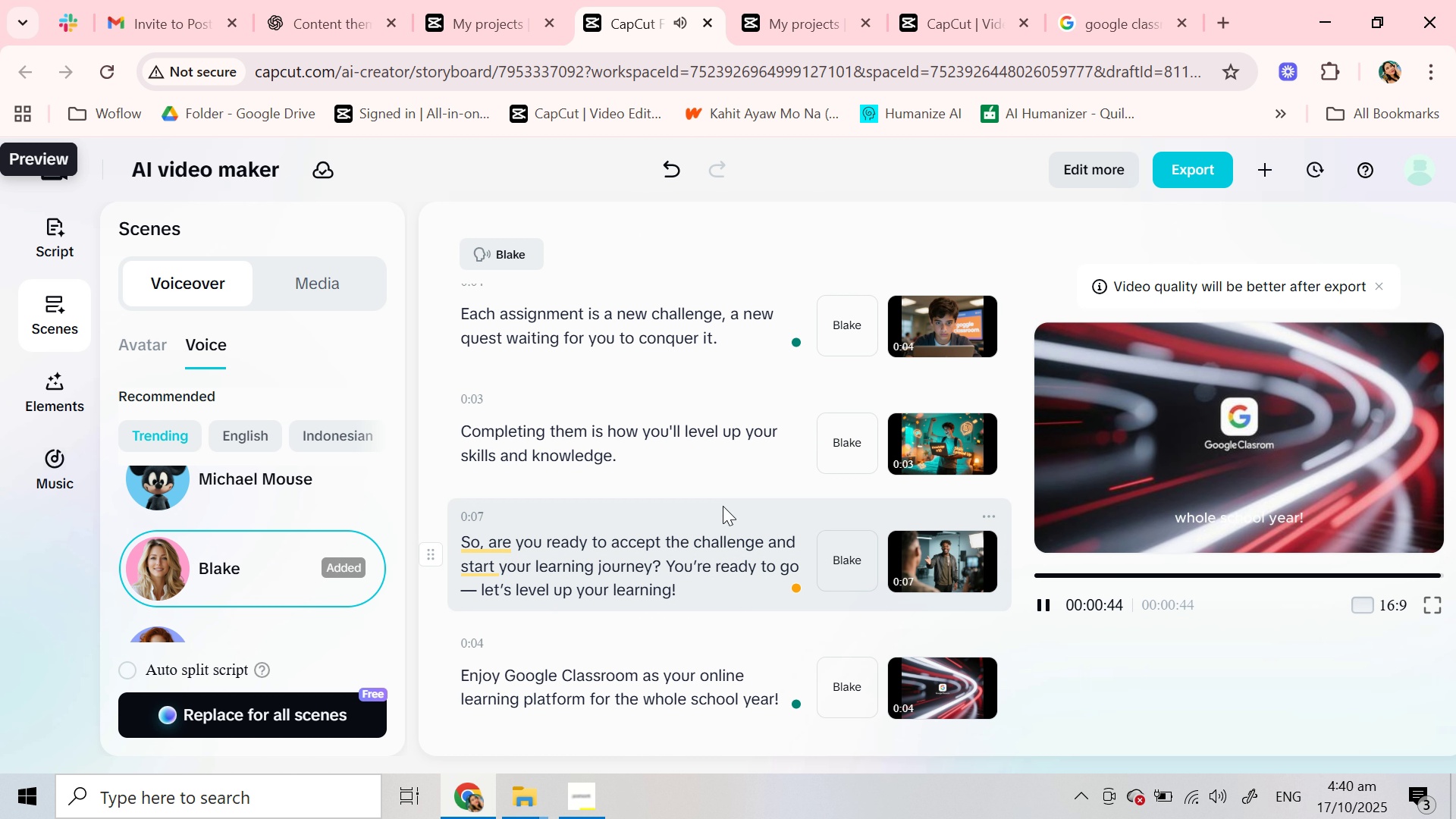 
wait(5.38)
 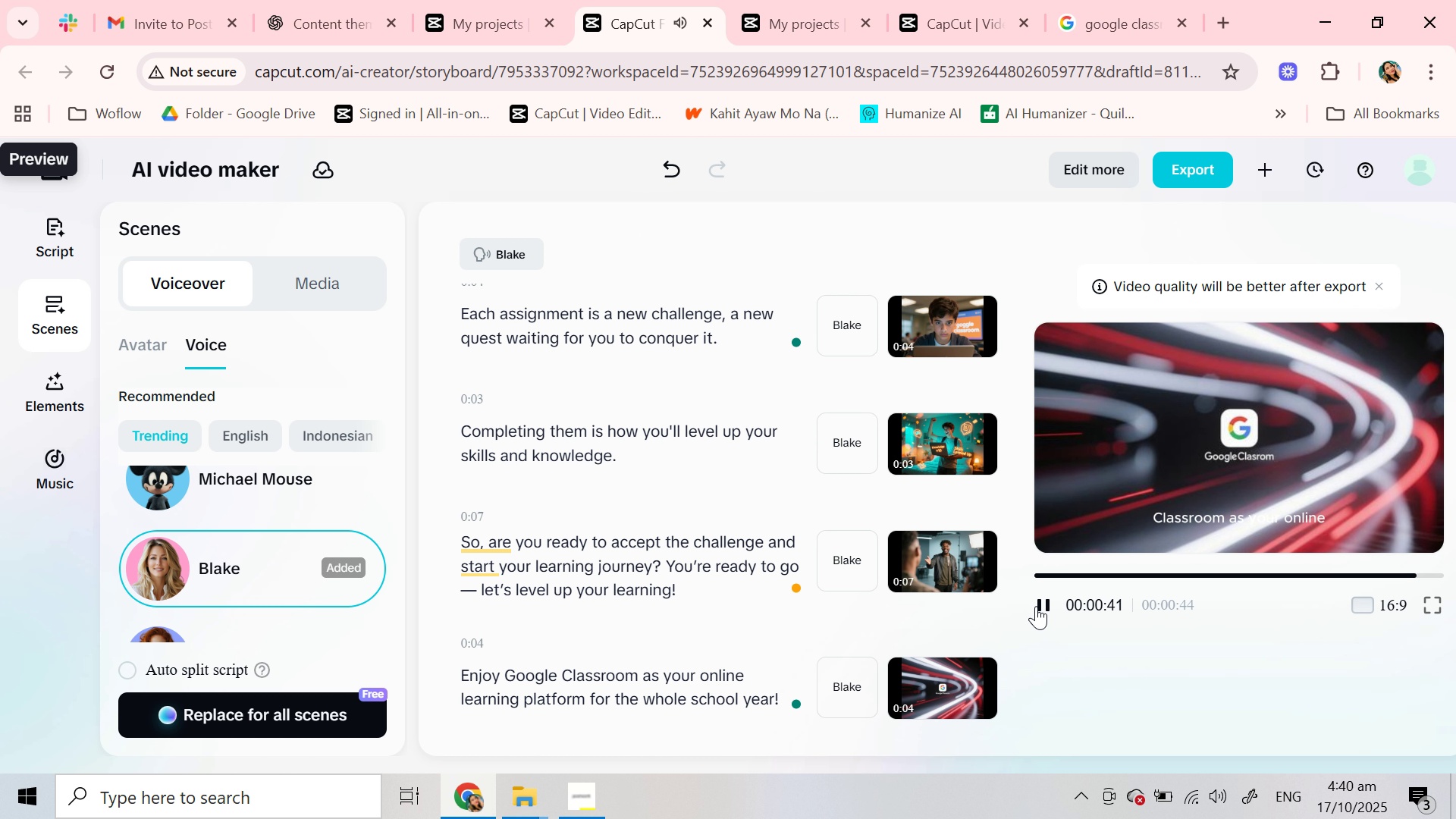 
scroll: coordinate [723, 507], scroll_direction: up, amount: 6.0
 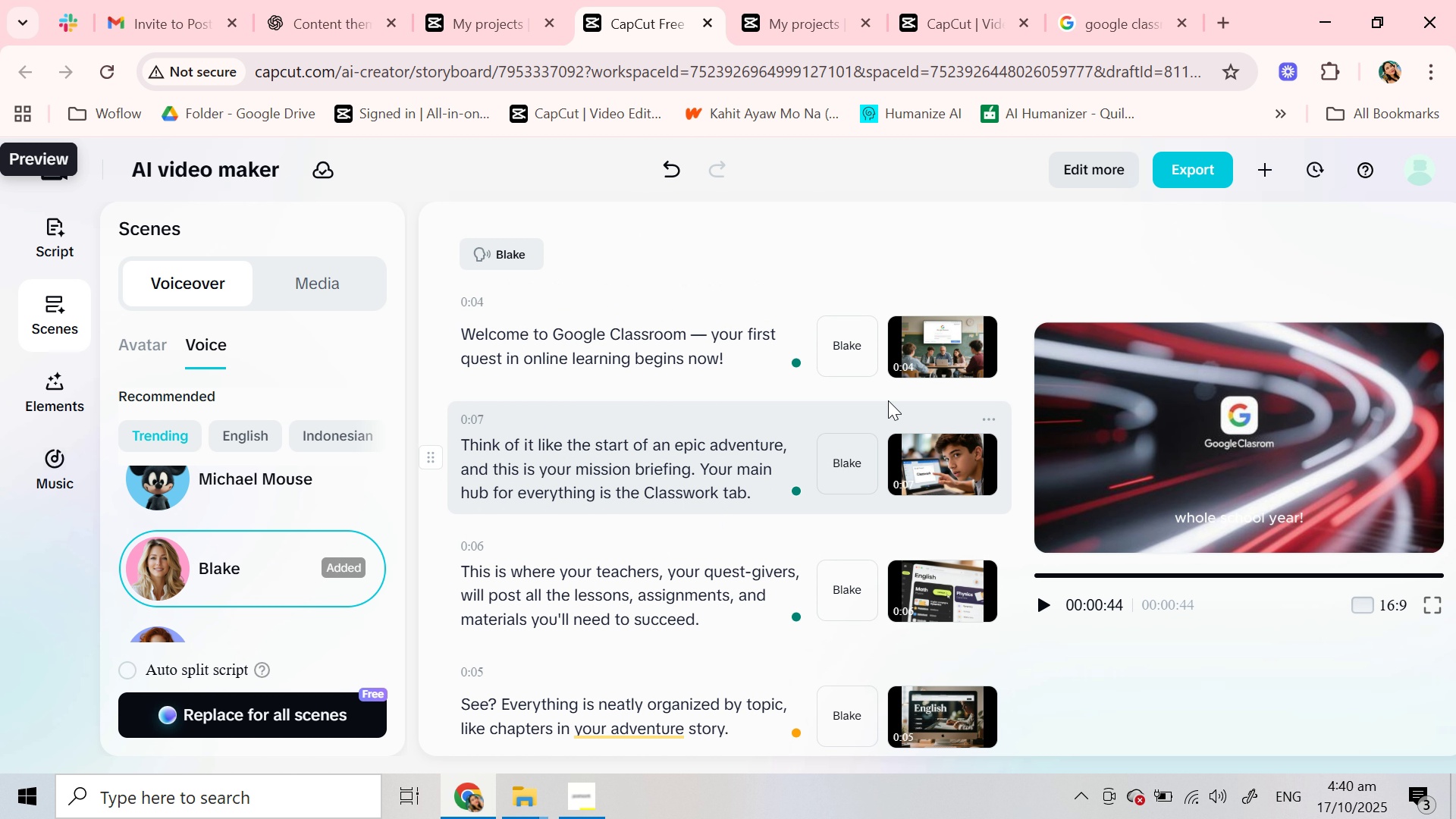 
scroll: coordinate [774, 397], scroll_direction: down, amount: 4.0
 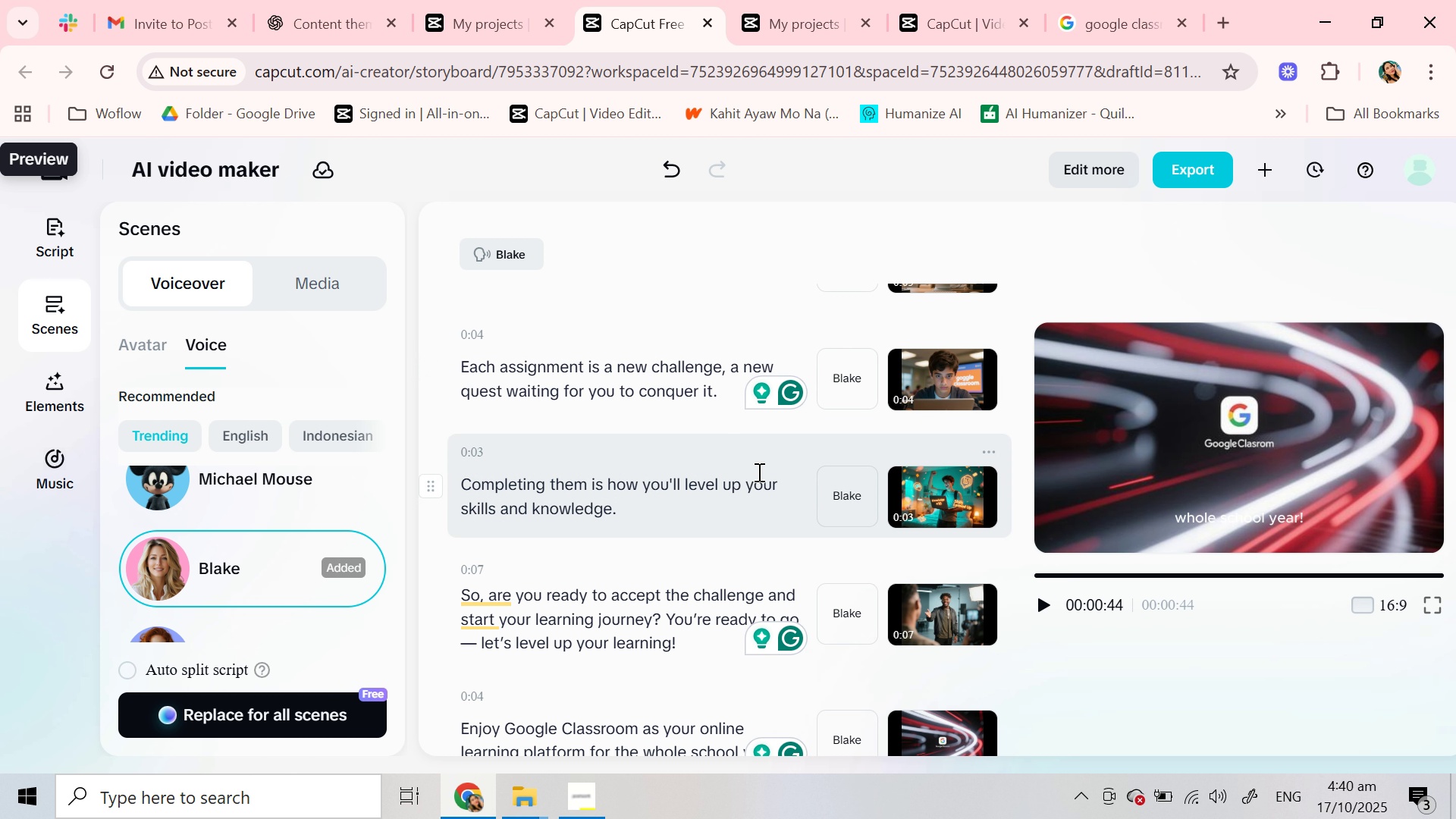 
scroll: coordinate [757, 472], scroll_direction: up, amount: 7.0
 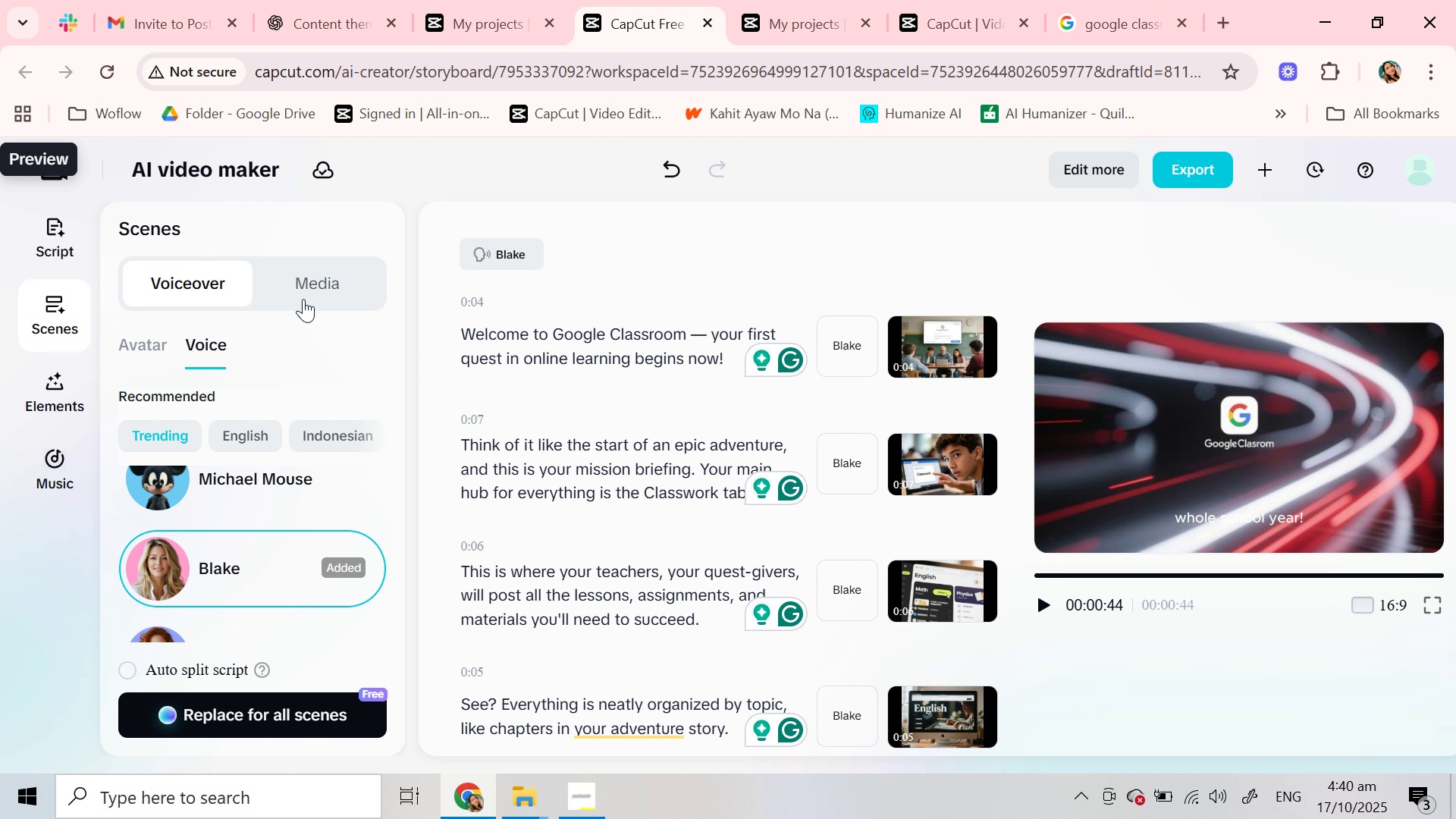 
left_click([303, 299])
 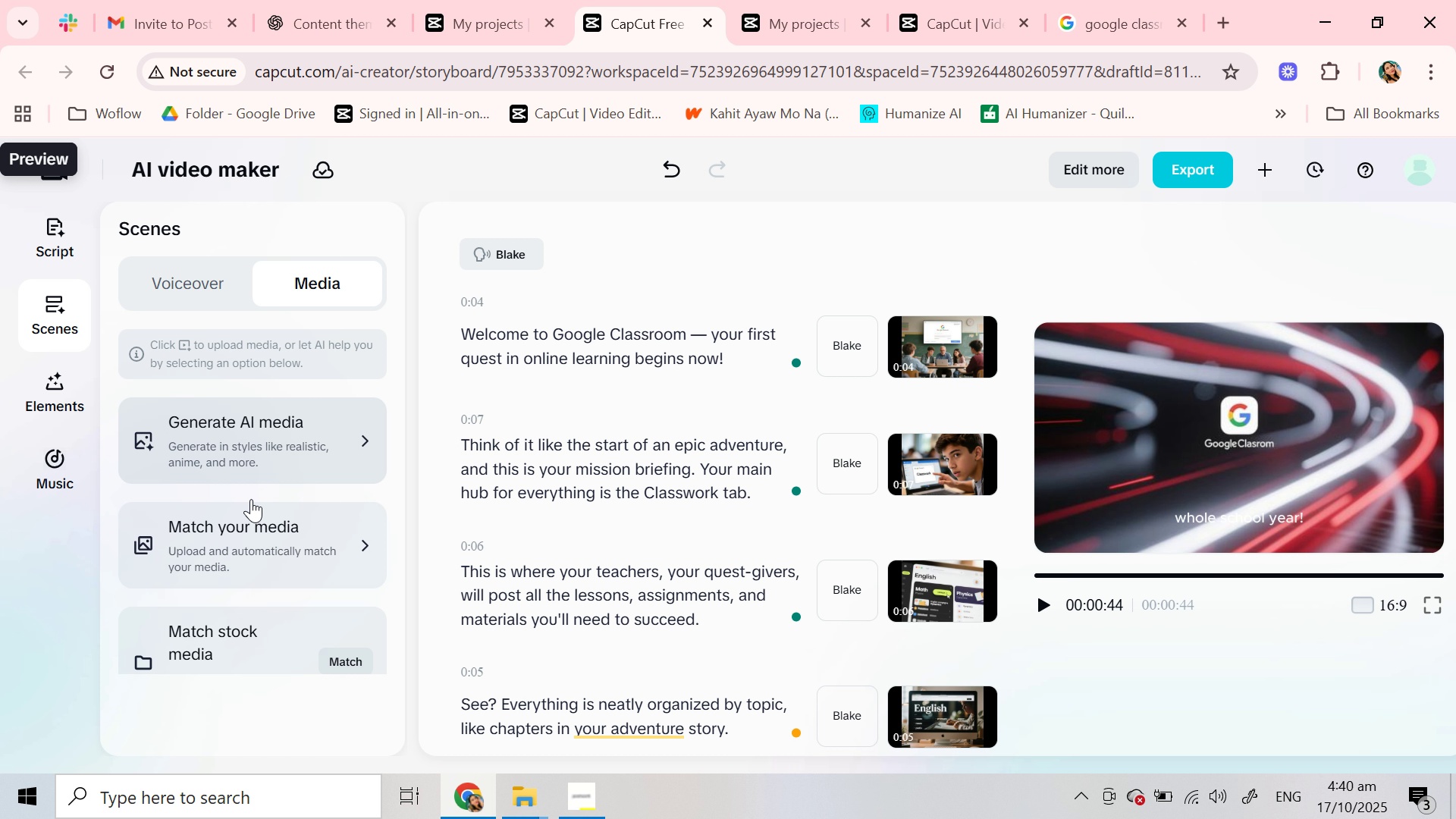 
wait(17.33)
 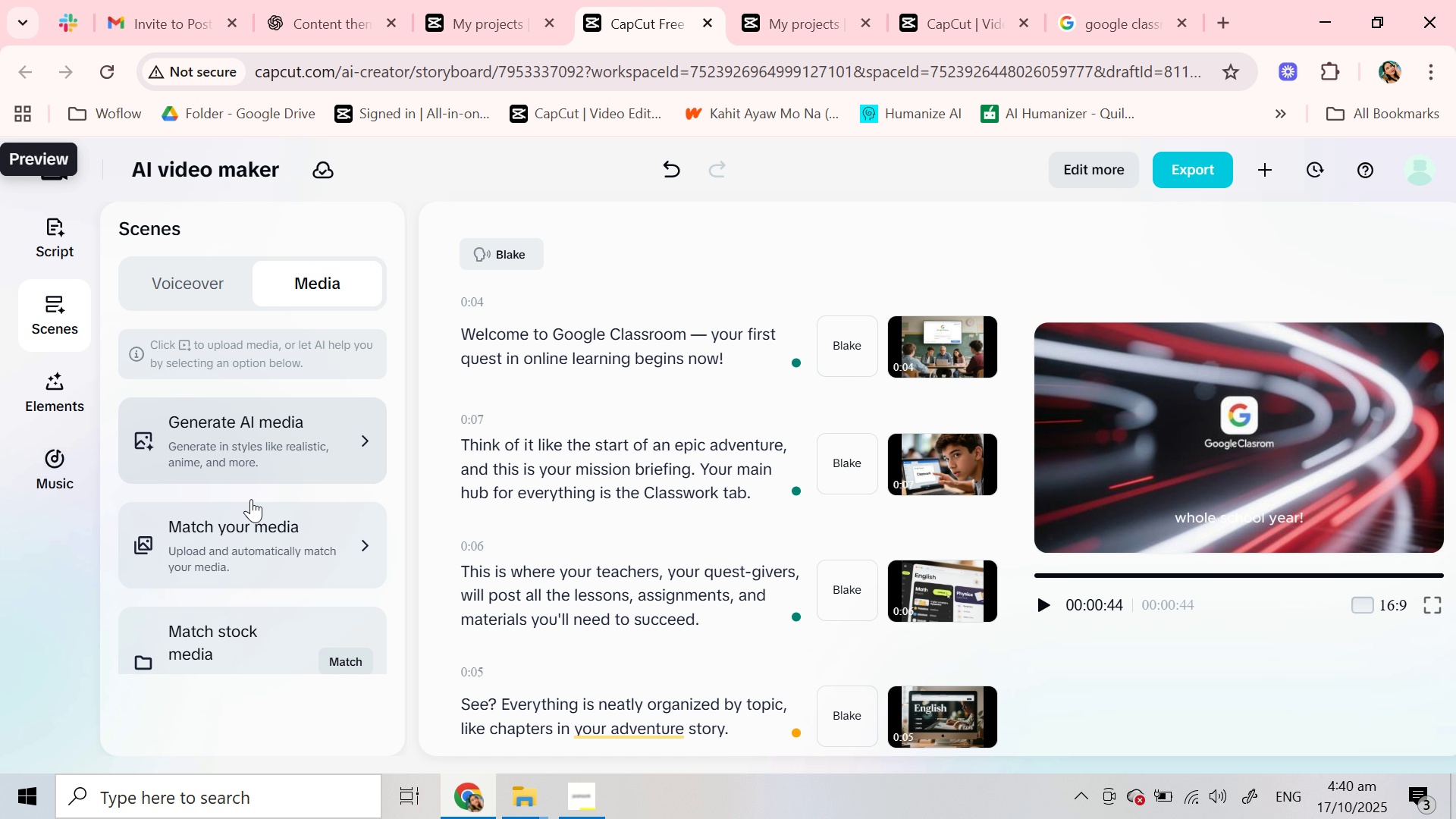 
scroll: coordinate [255, 599], scroll_direction: down, amount: 1.0
 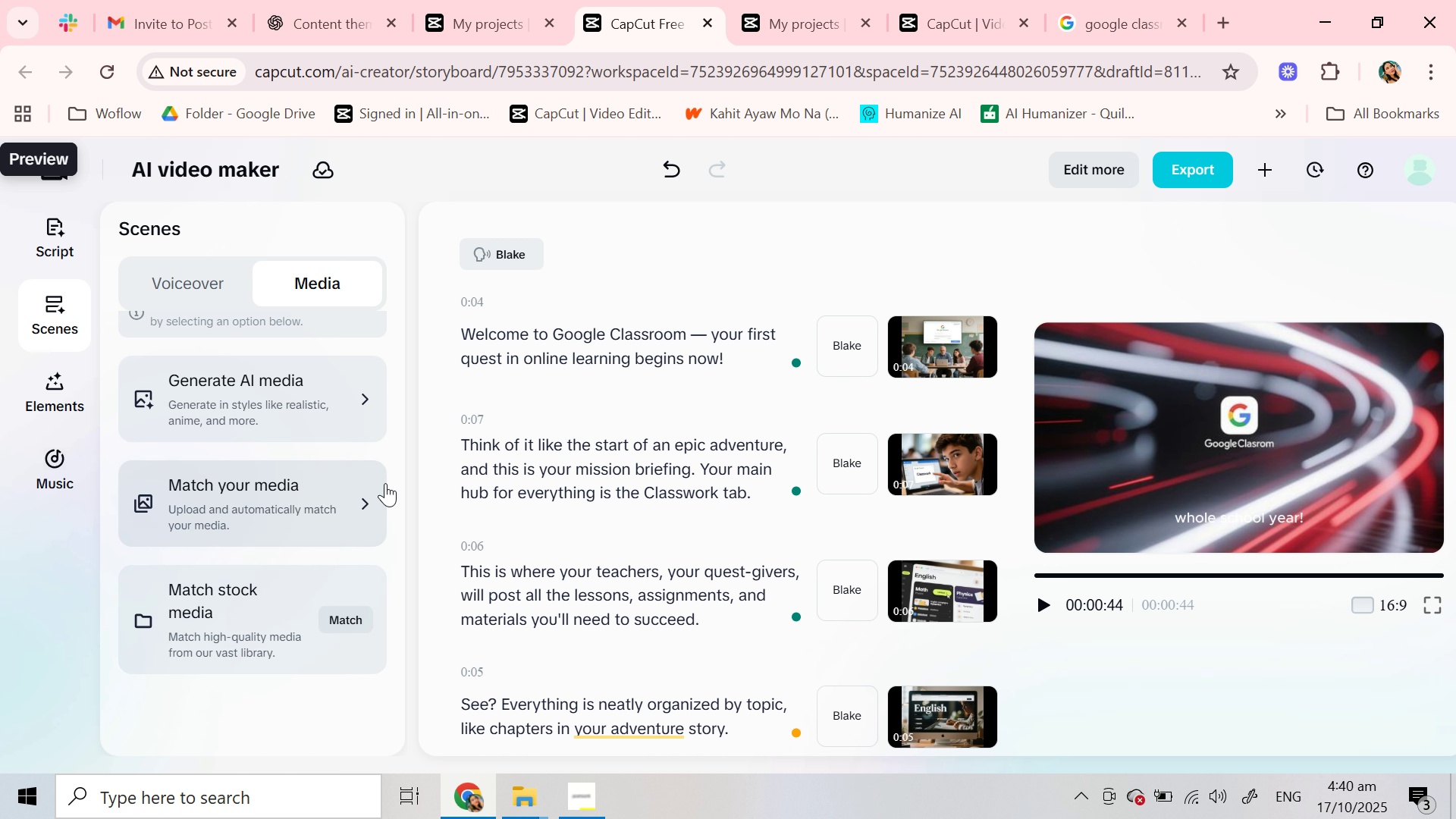 
wait(9.3)
 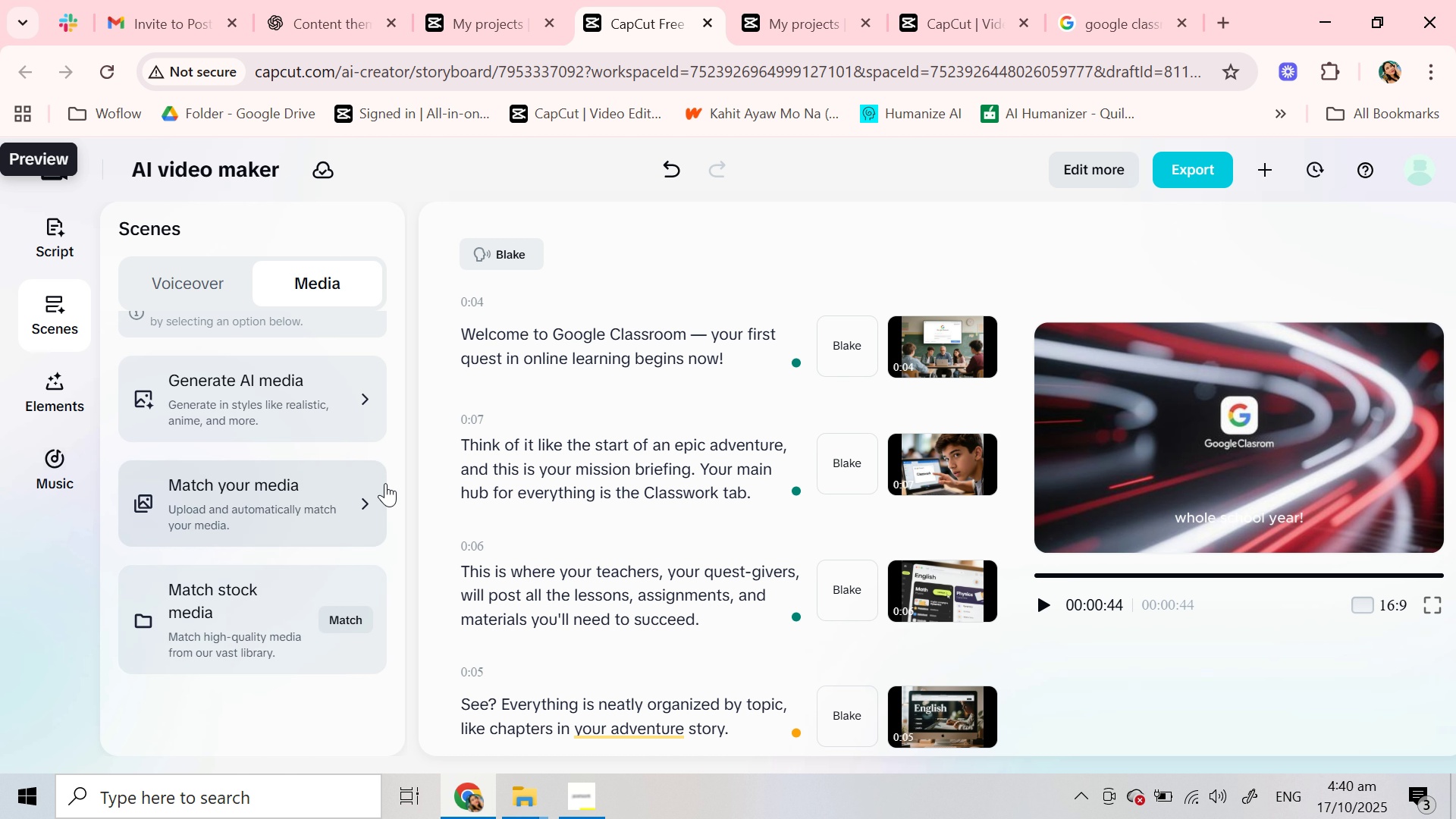 
scroll: coordinate [701, 526], scroll_direction: up, amount: 3.0
 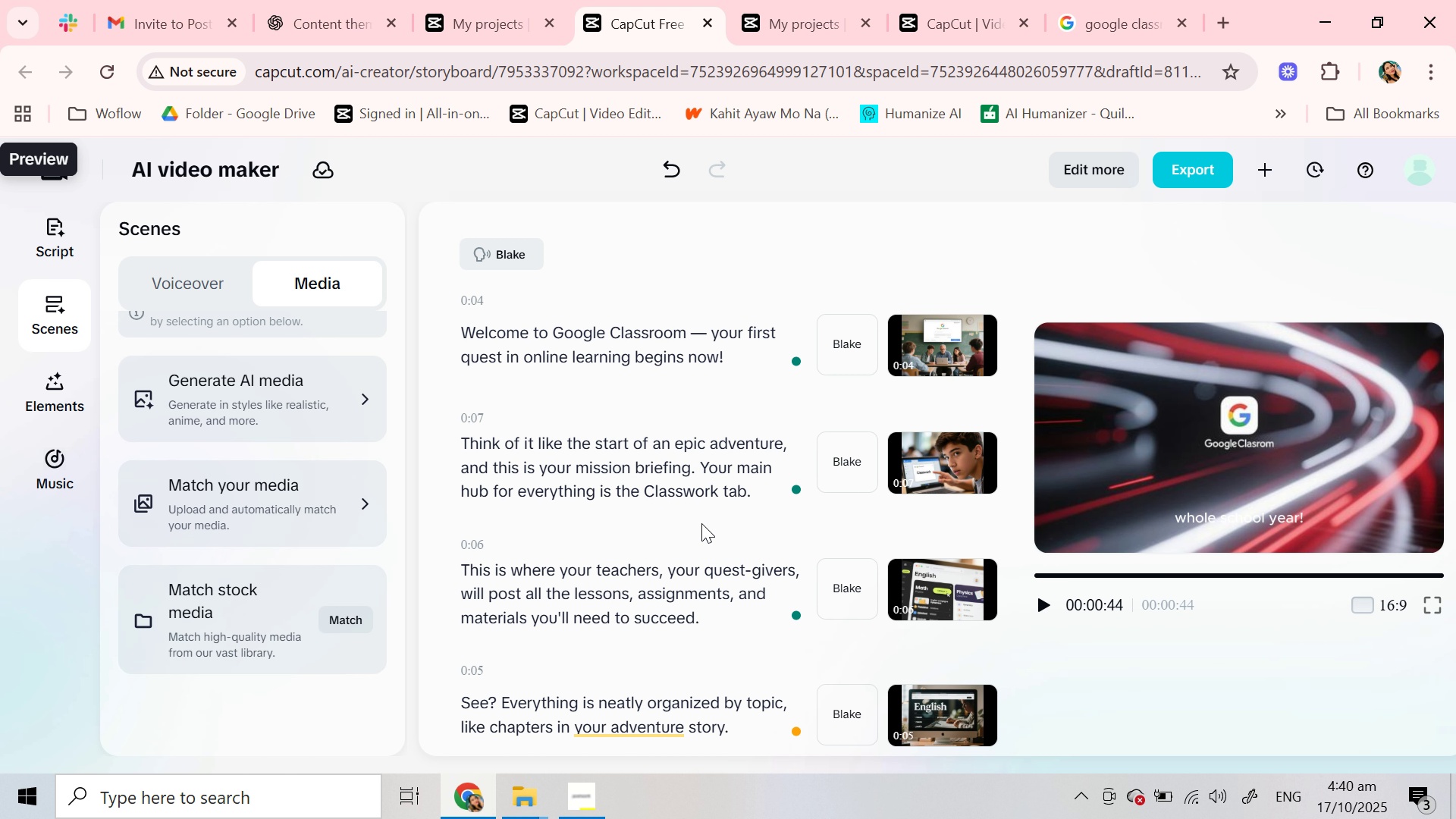 
scroll: coordinate [701, 522], scroll_direction: down, amount: 7.0
 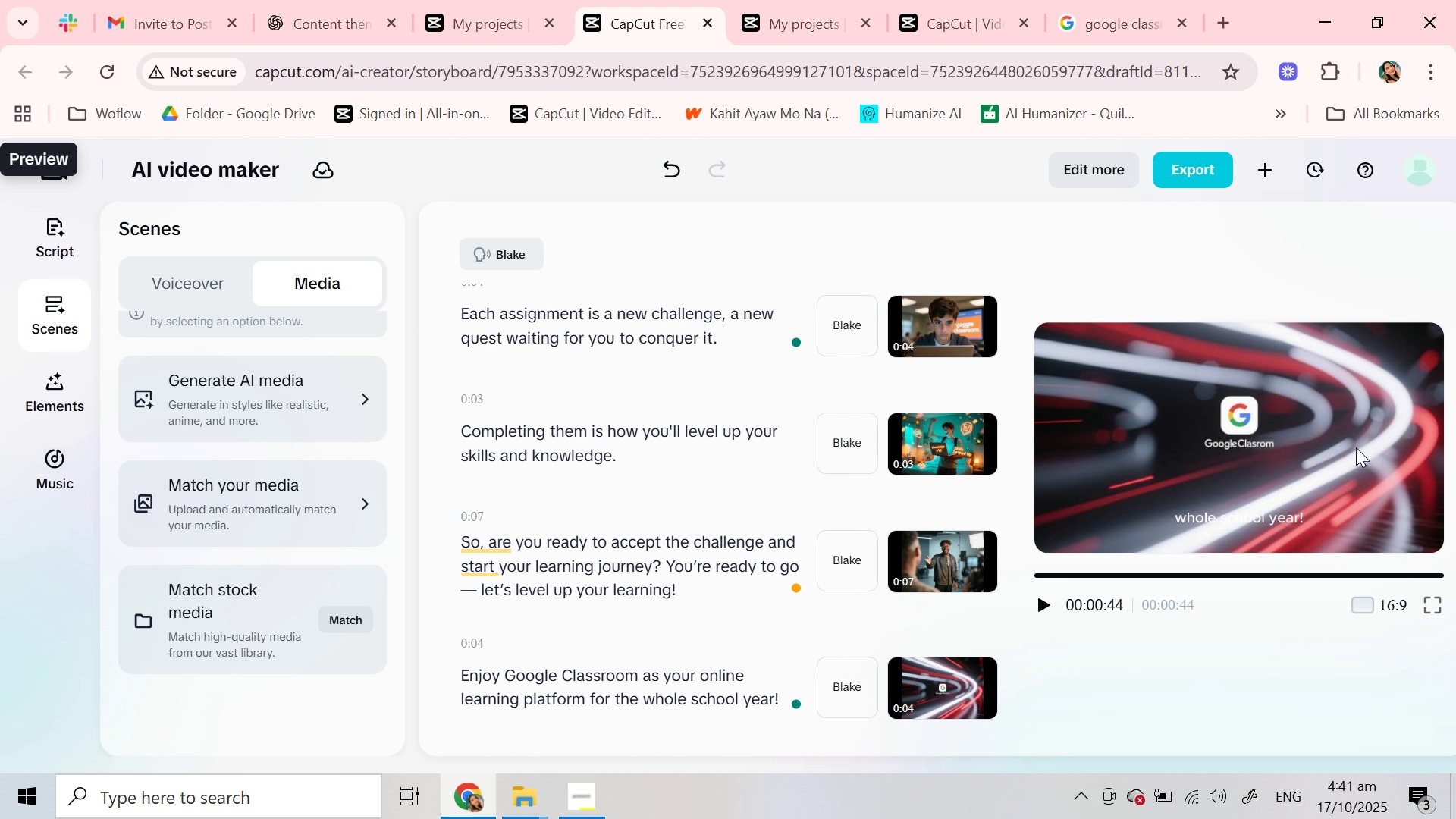 
left_click([1189, 168])
 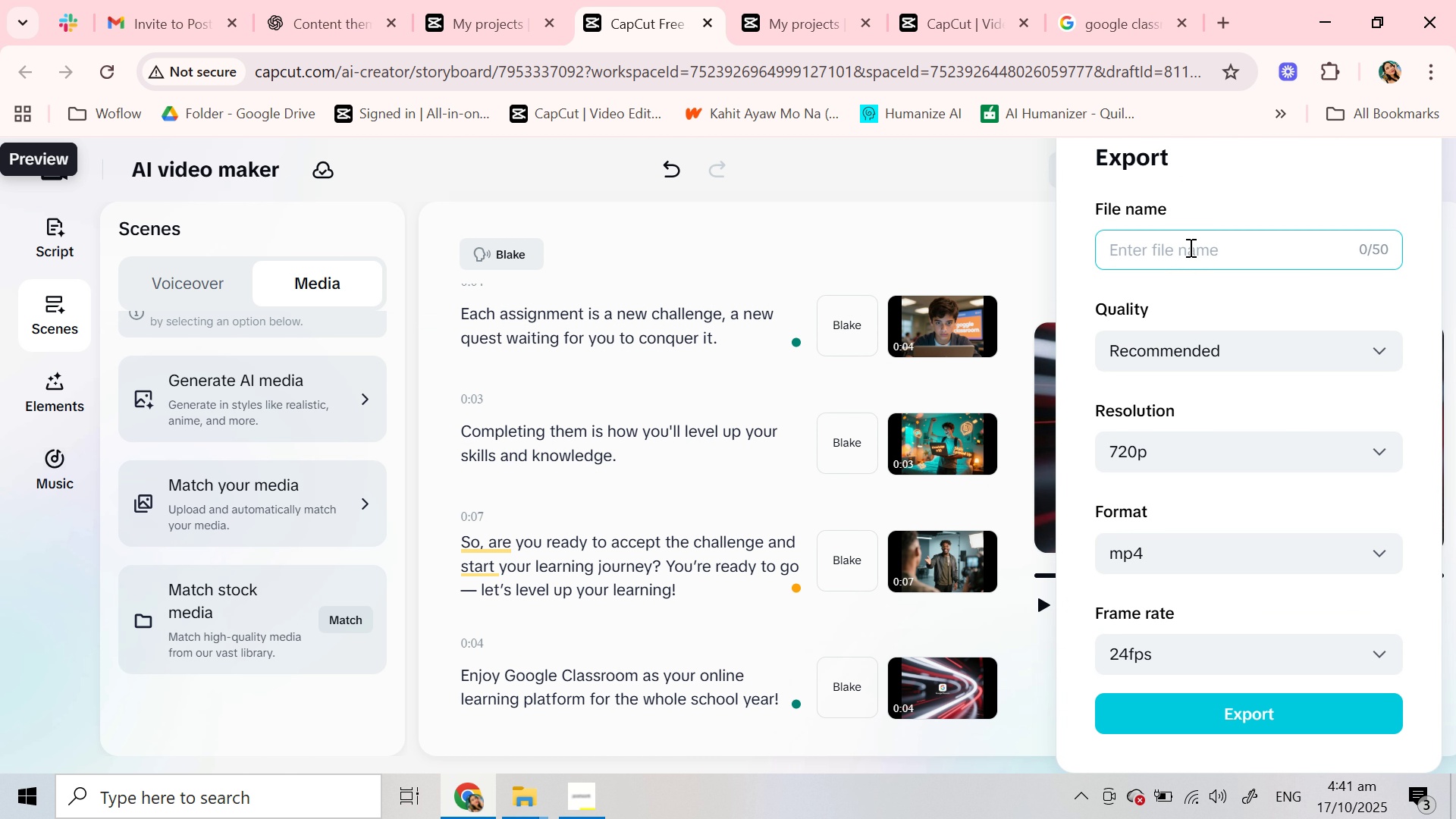 
left_click([1189, 247])
 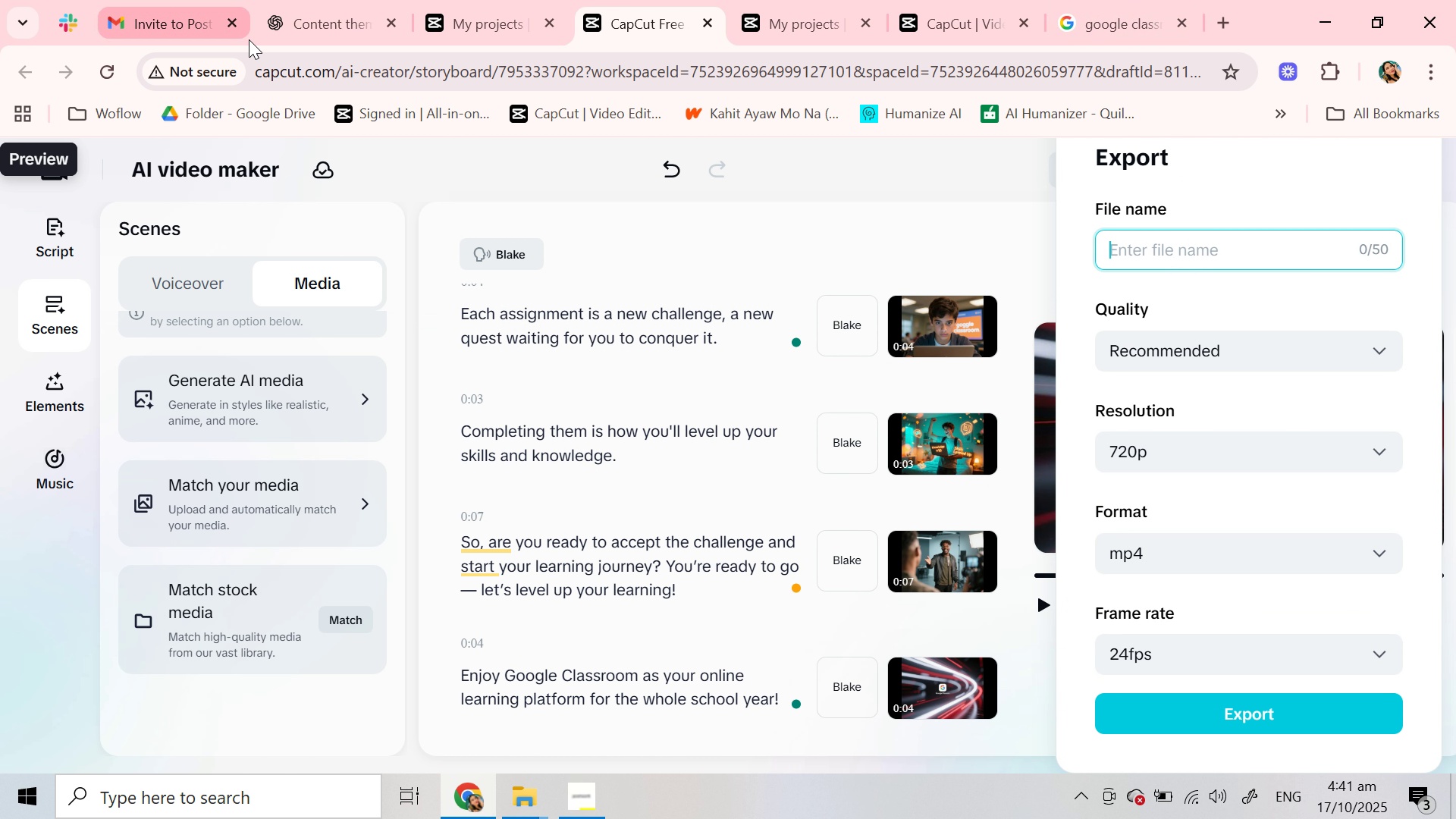 
left_click([323, 24])
 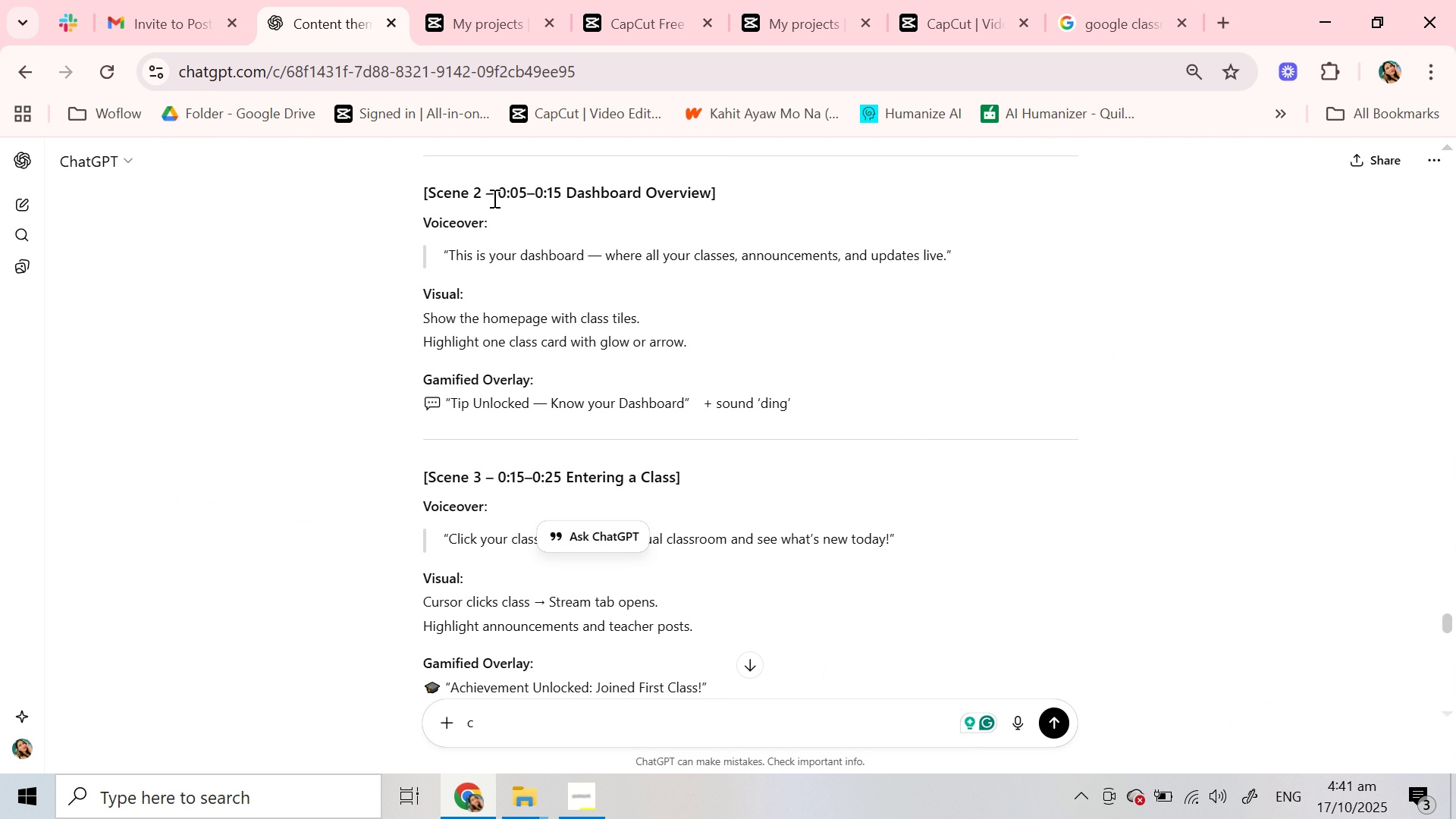 
scroll: coordinate [523, 300], scroll_direction: up, amount: 71.0
 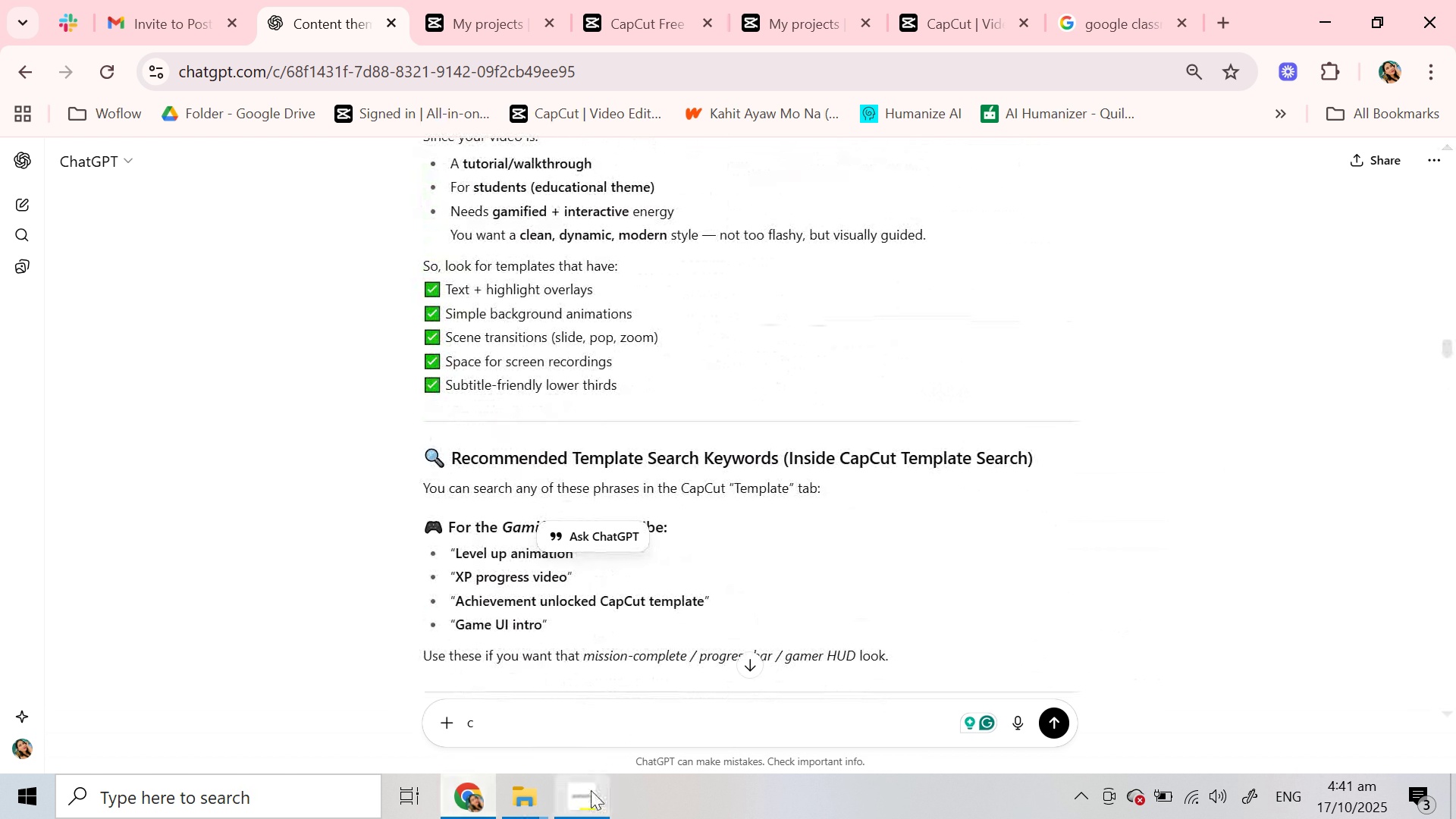 
left_click([590, 790])